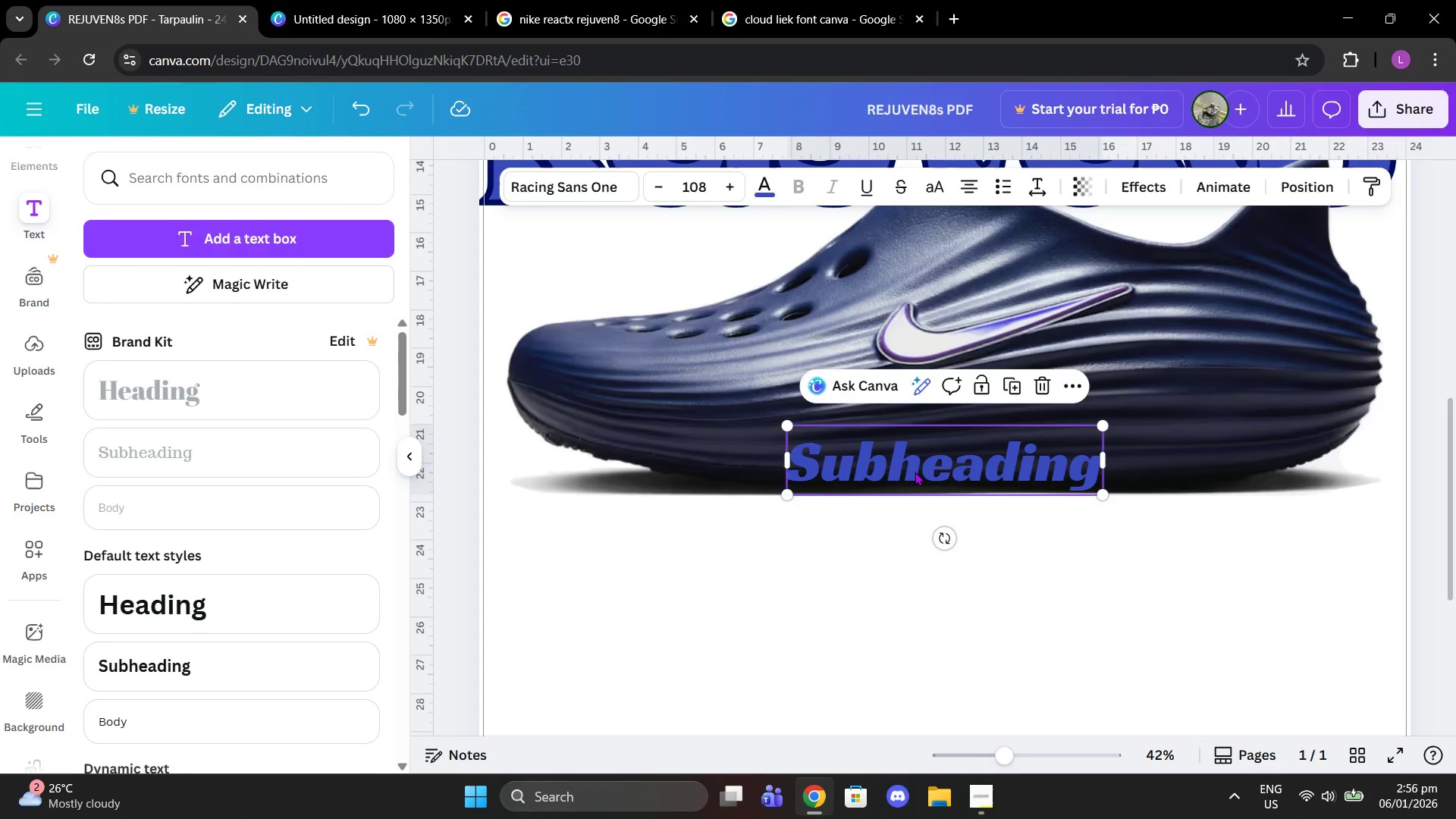 
key(Control+R)
 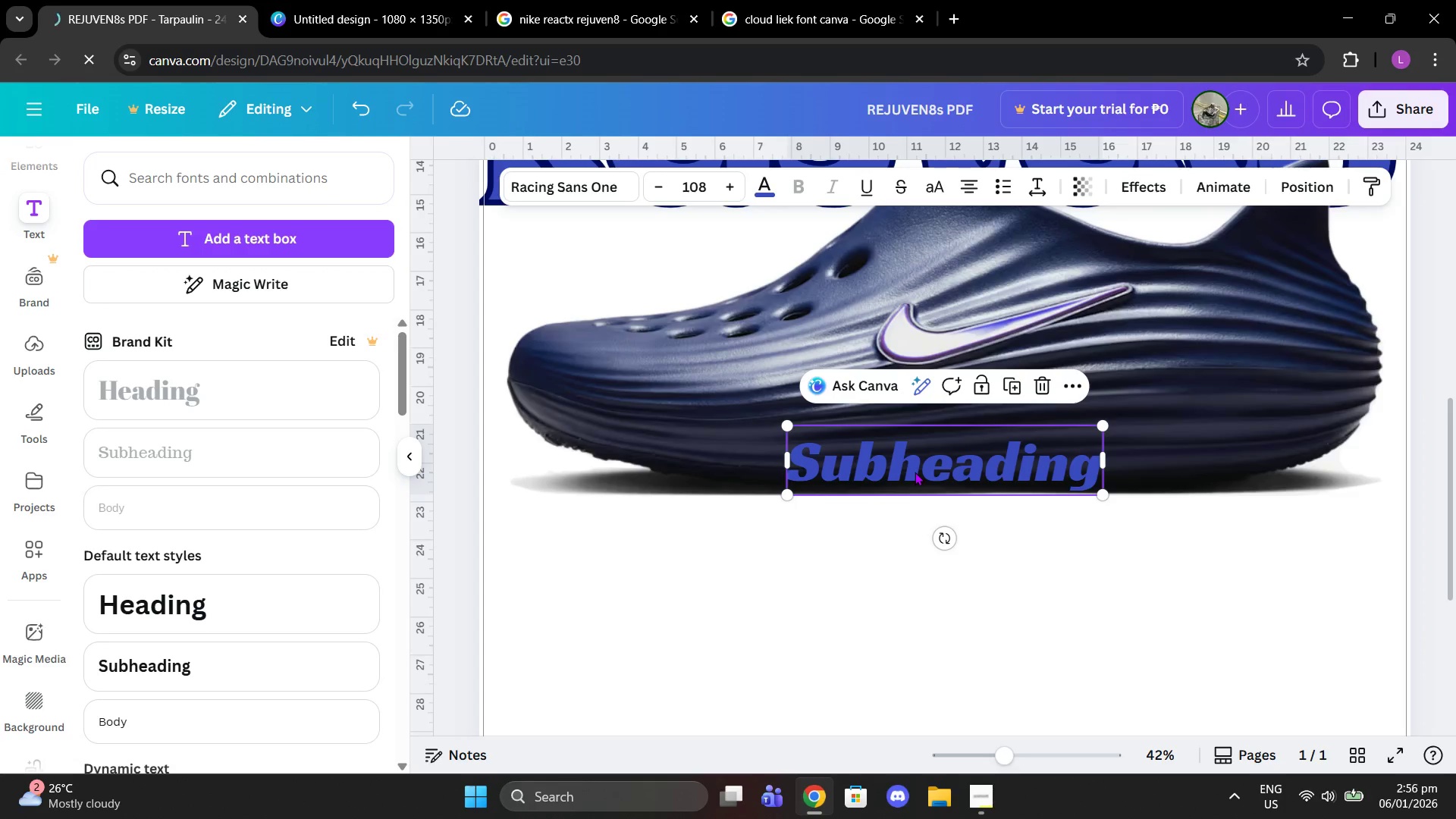 
type(eco)
 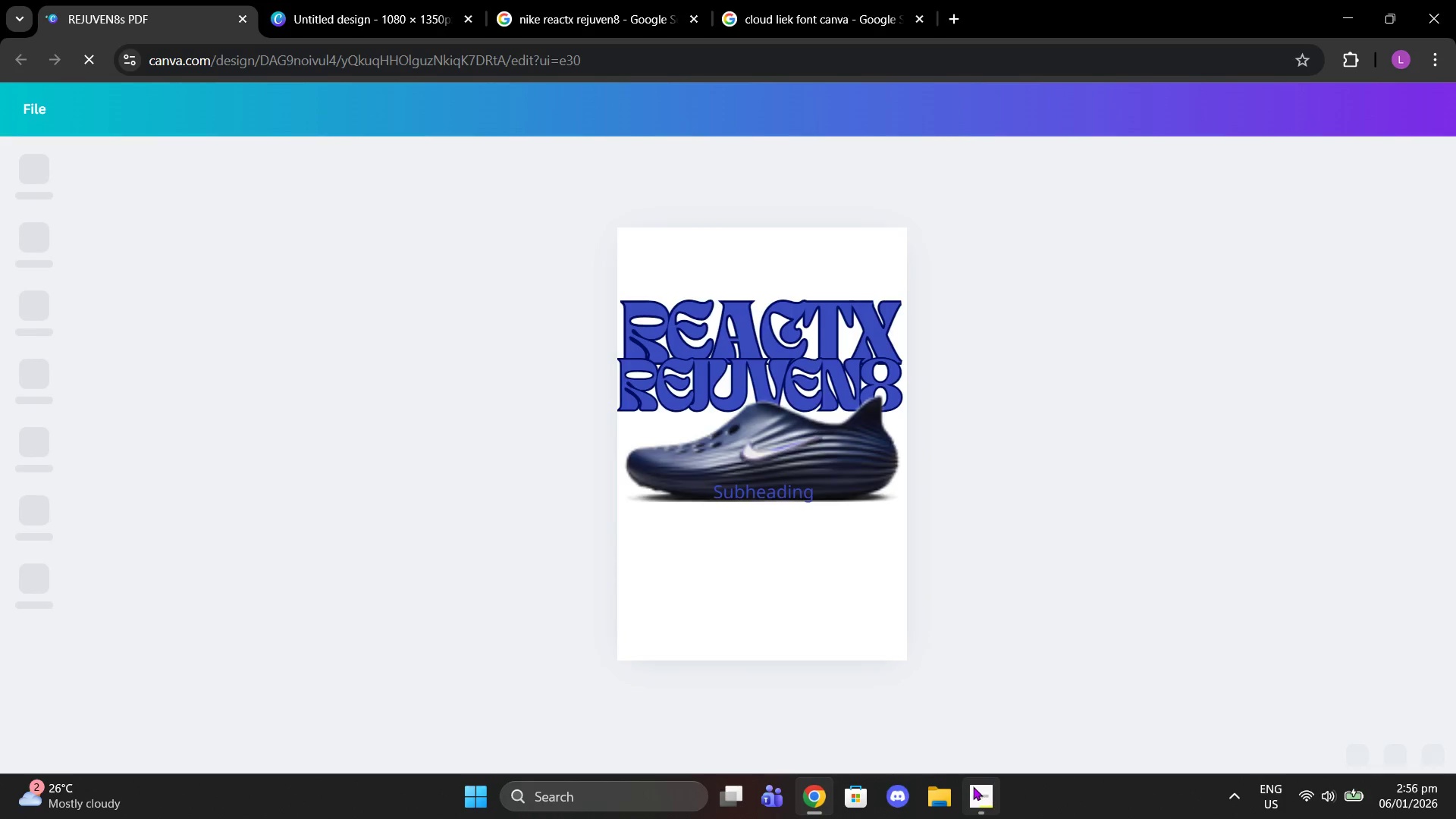 
left_click([1169, 497])
 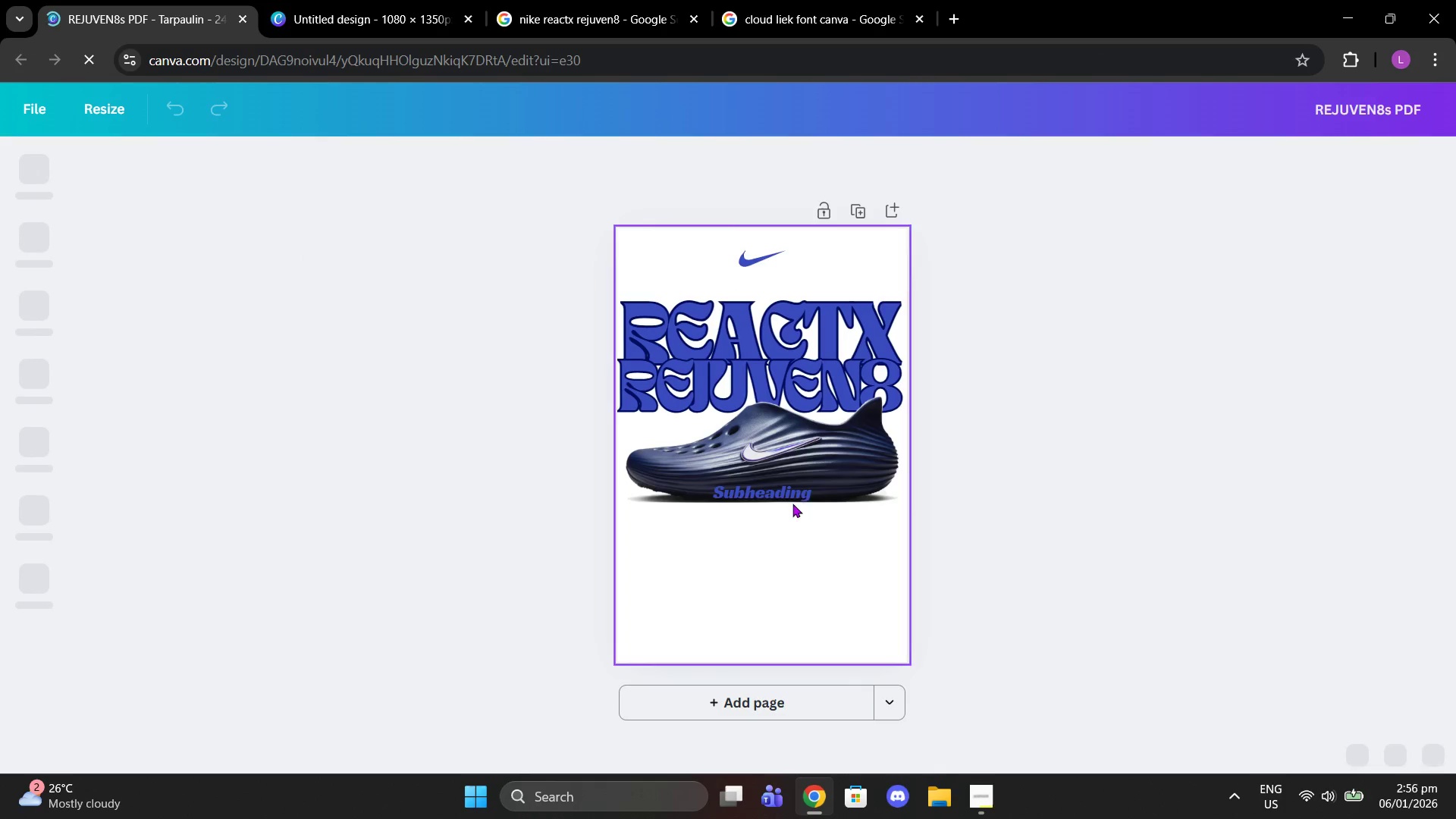 
left_click([788, 497])
 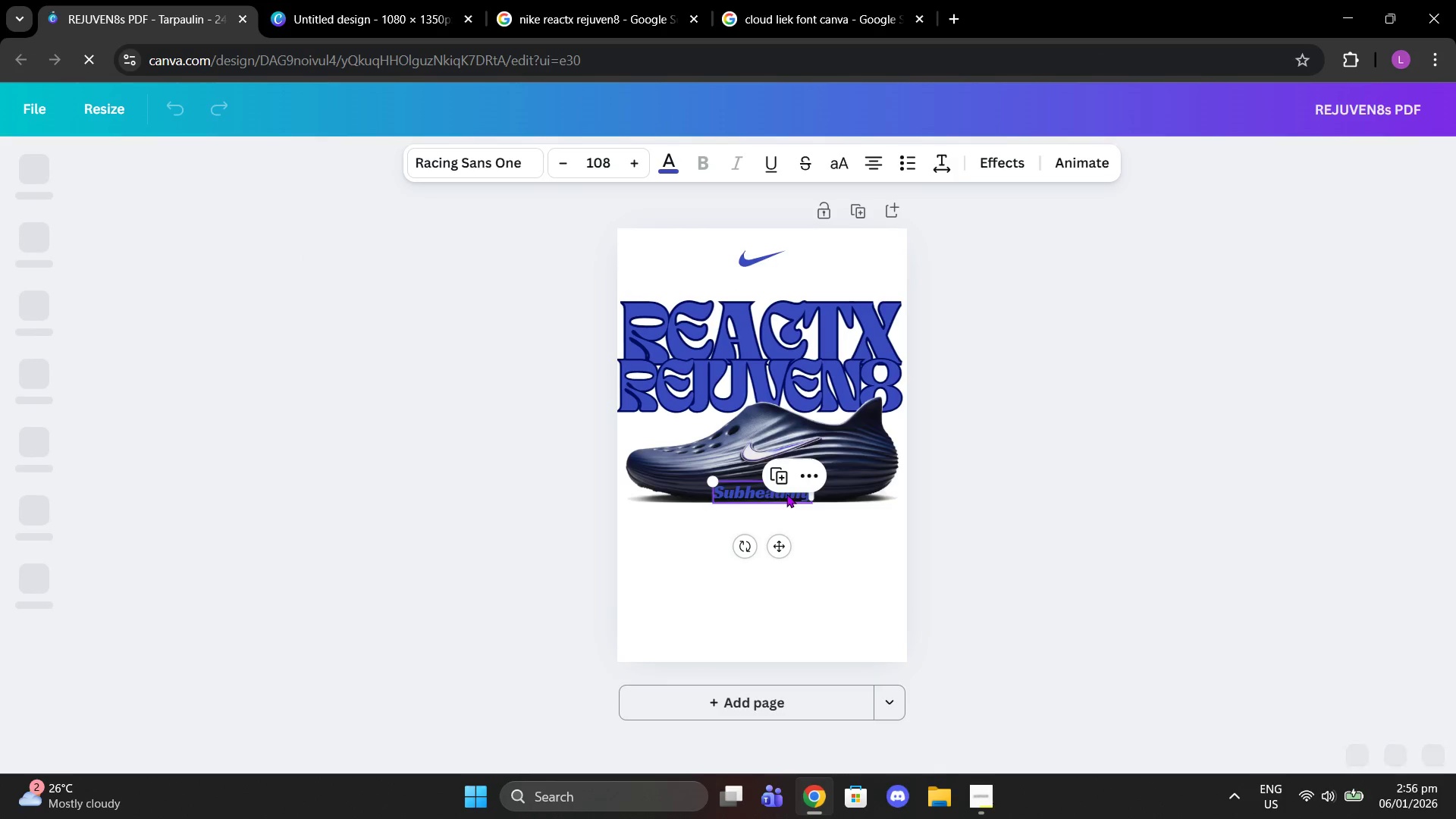 
left_click_drag(start_coordinate=[786, 494], to_coordinate=[740, 521])
 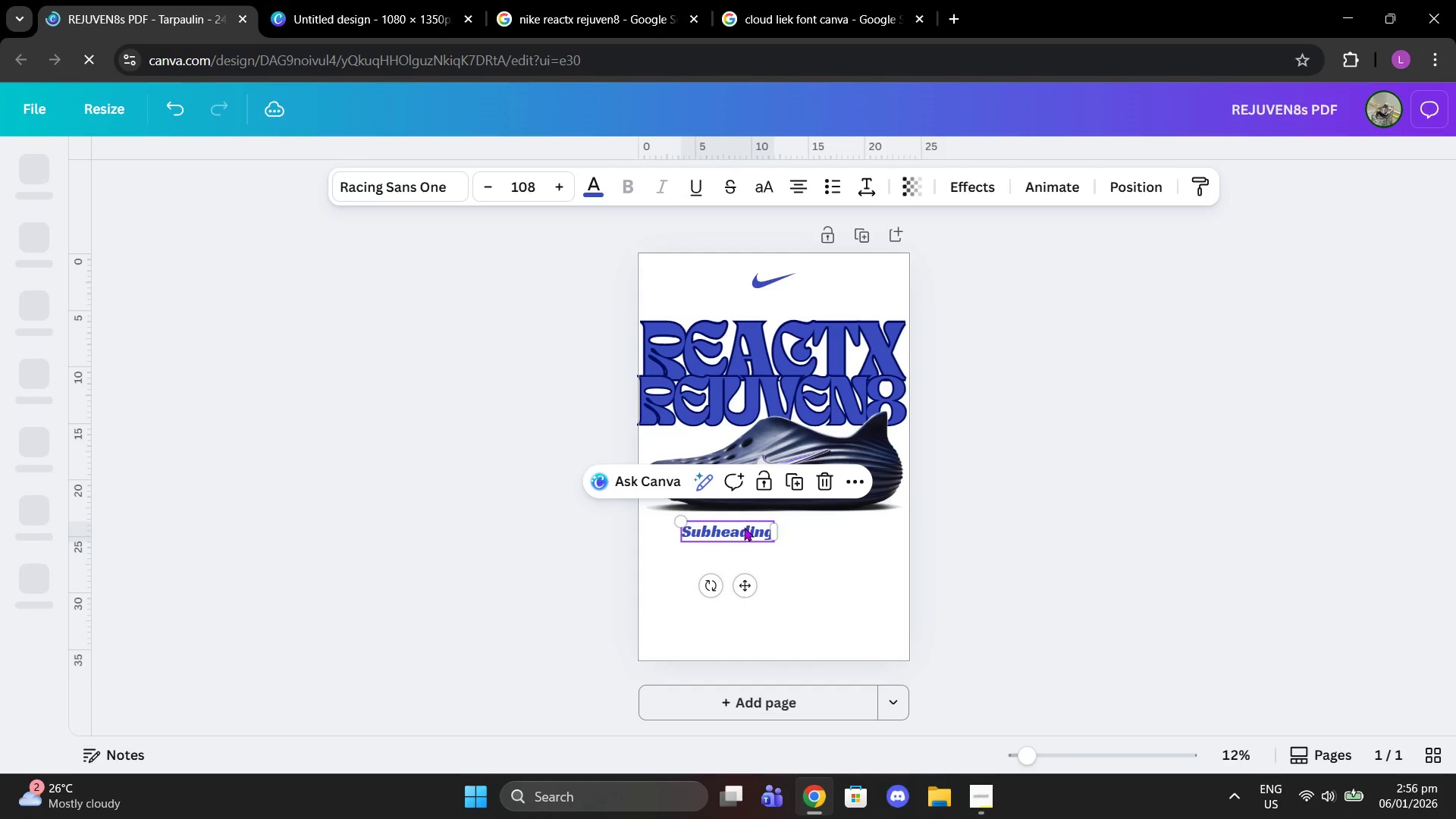 
double_click([744, 527])
 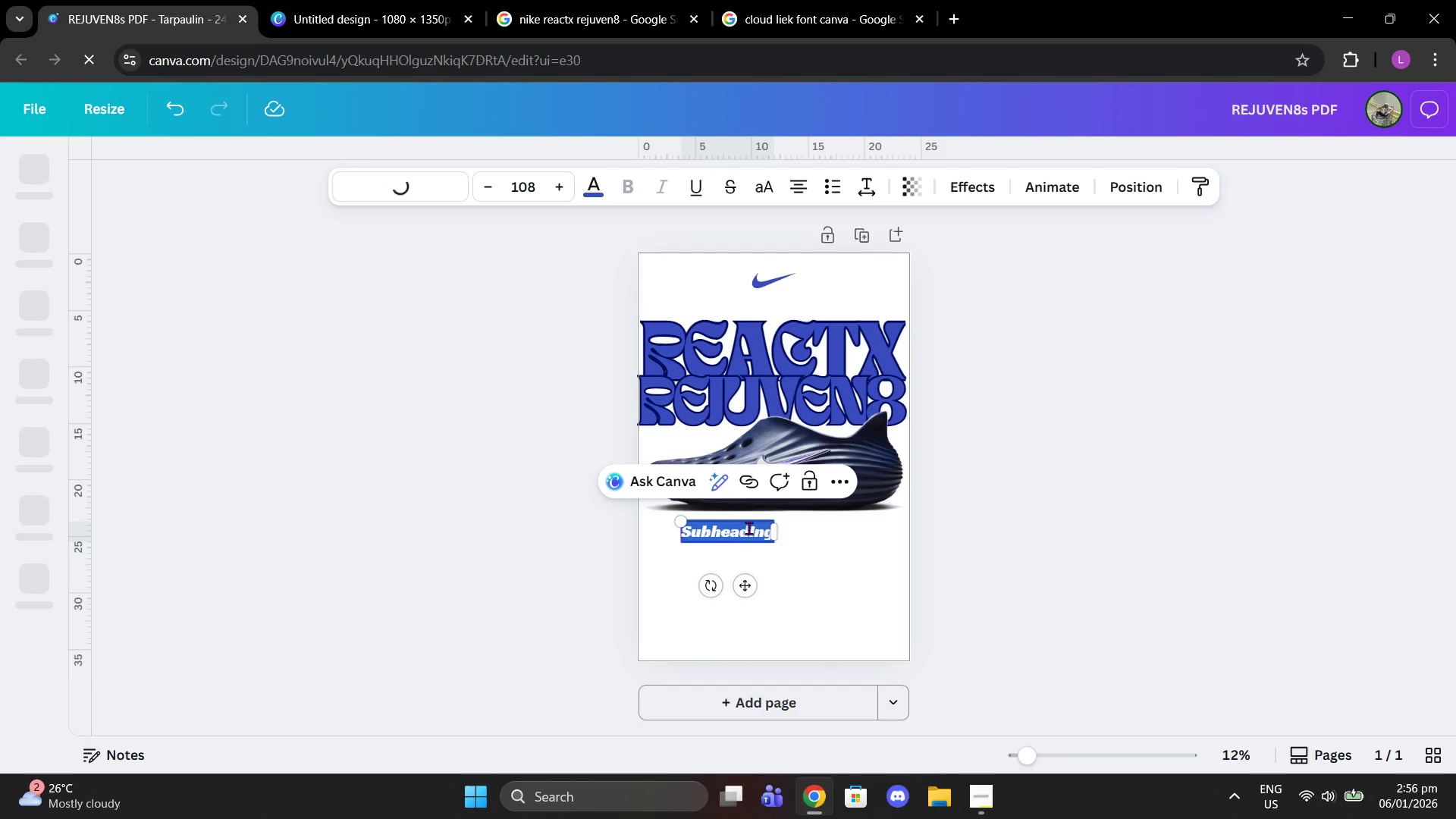 
type(Rev)
key(Backspace)
type(coe)
key(Backspace)
type(ver andf )
key(Backspace)
key(Backspace)
type( Rejuven8)
 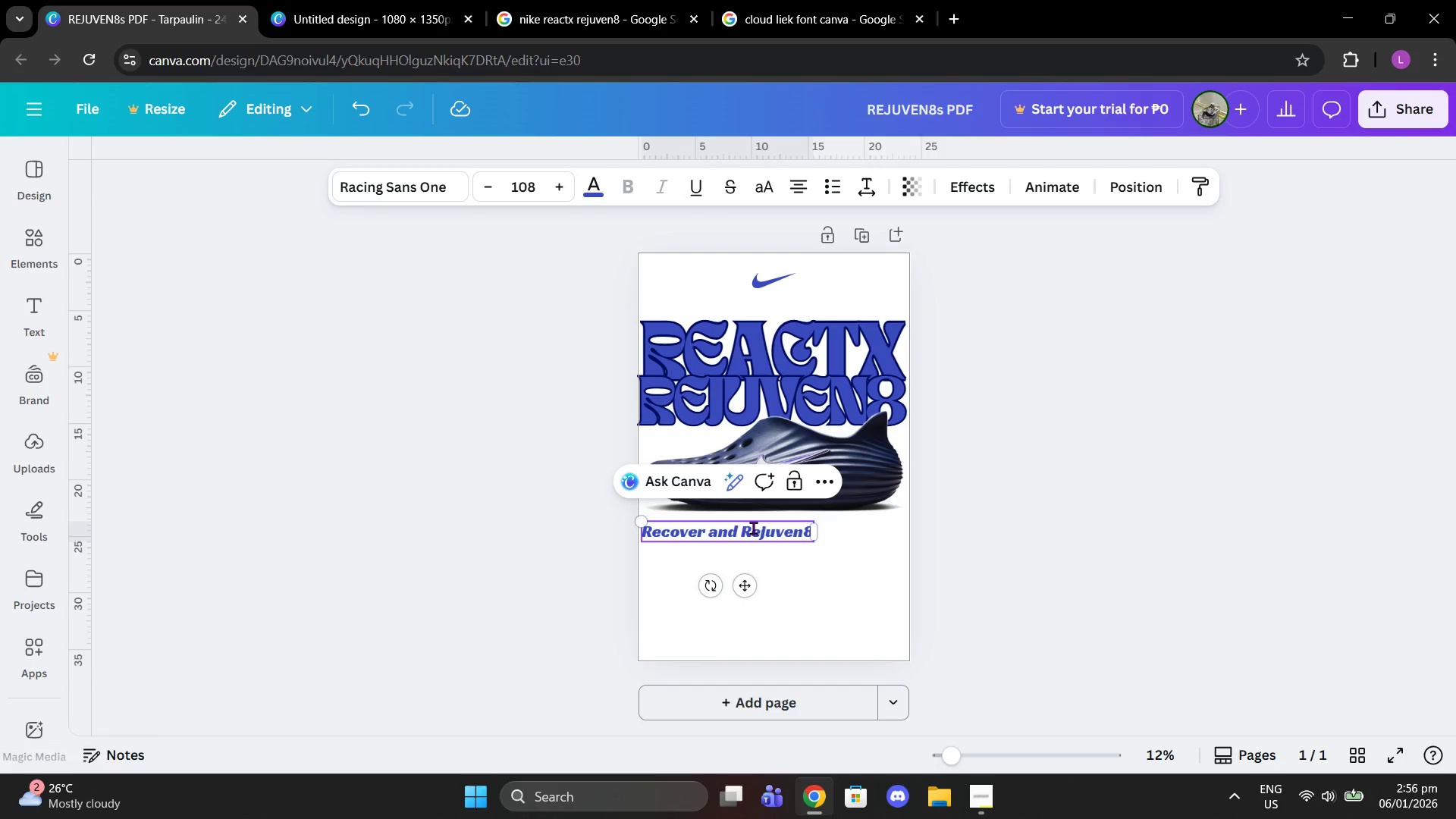 
type( in an )
key(Backspace)
key(Backspace)
key(Backspace)
key(Backspace)
type( an instant)
 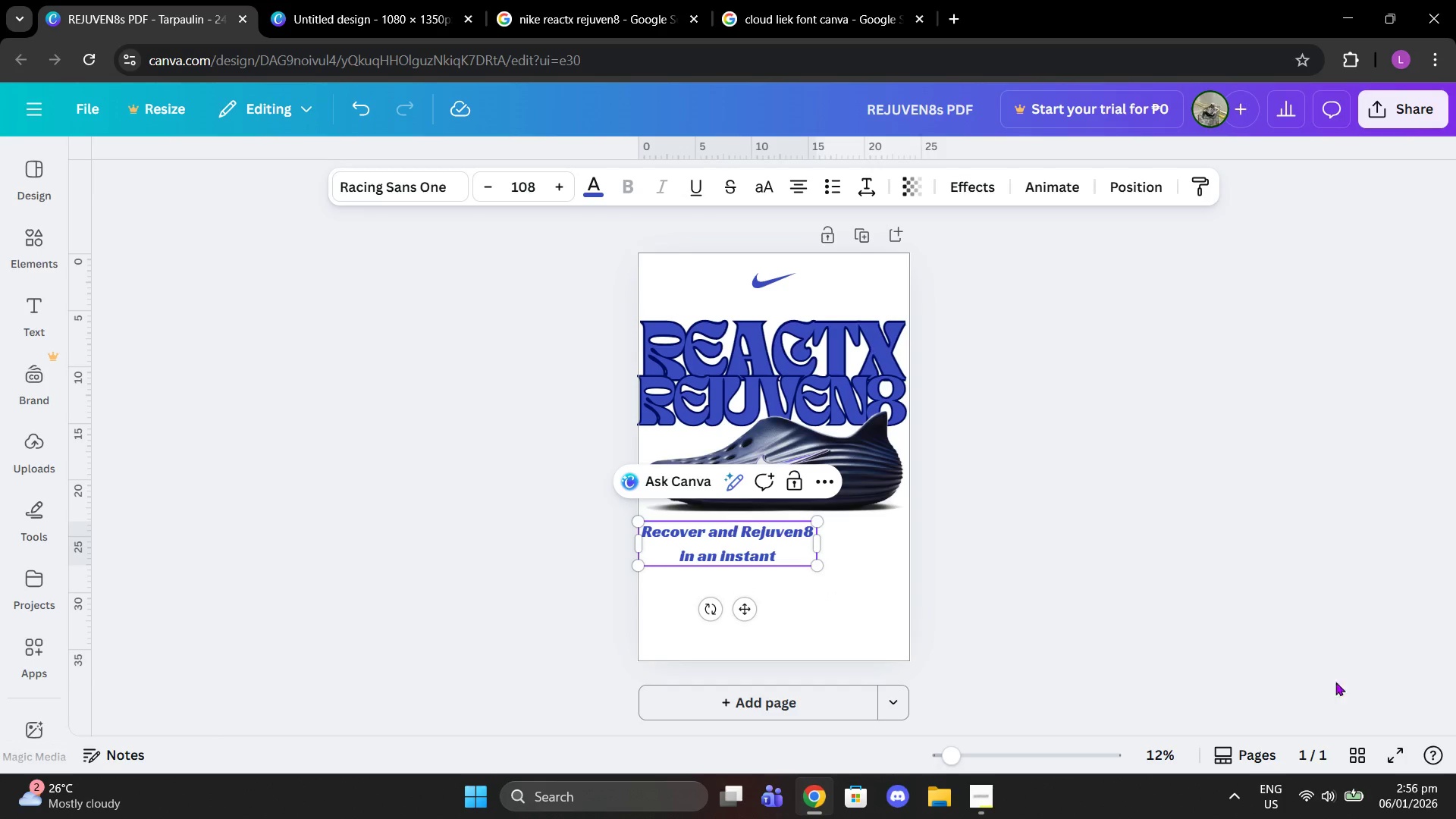 
left_click([1206, 560])
 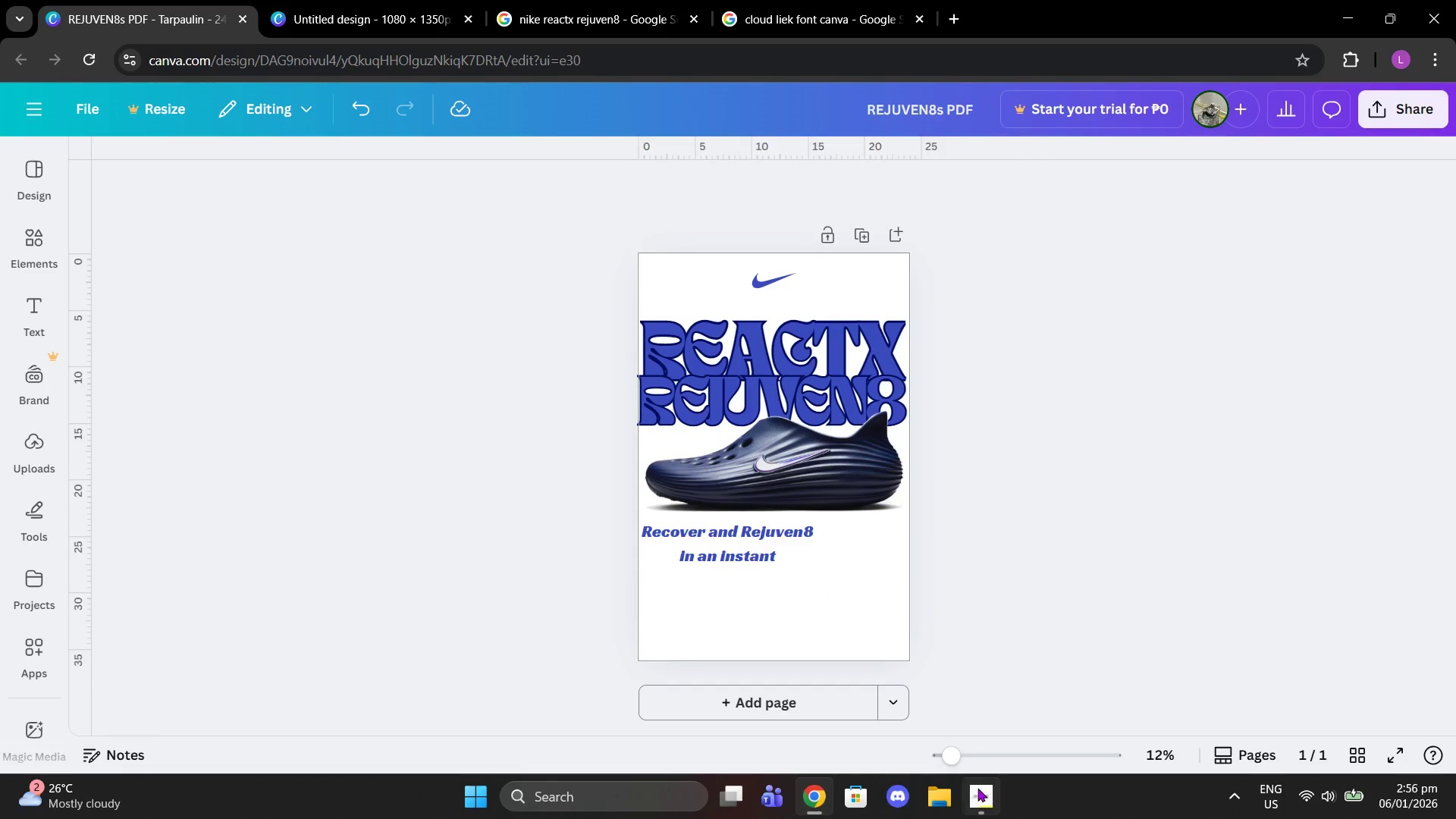 
left_click([749, 546])
 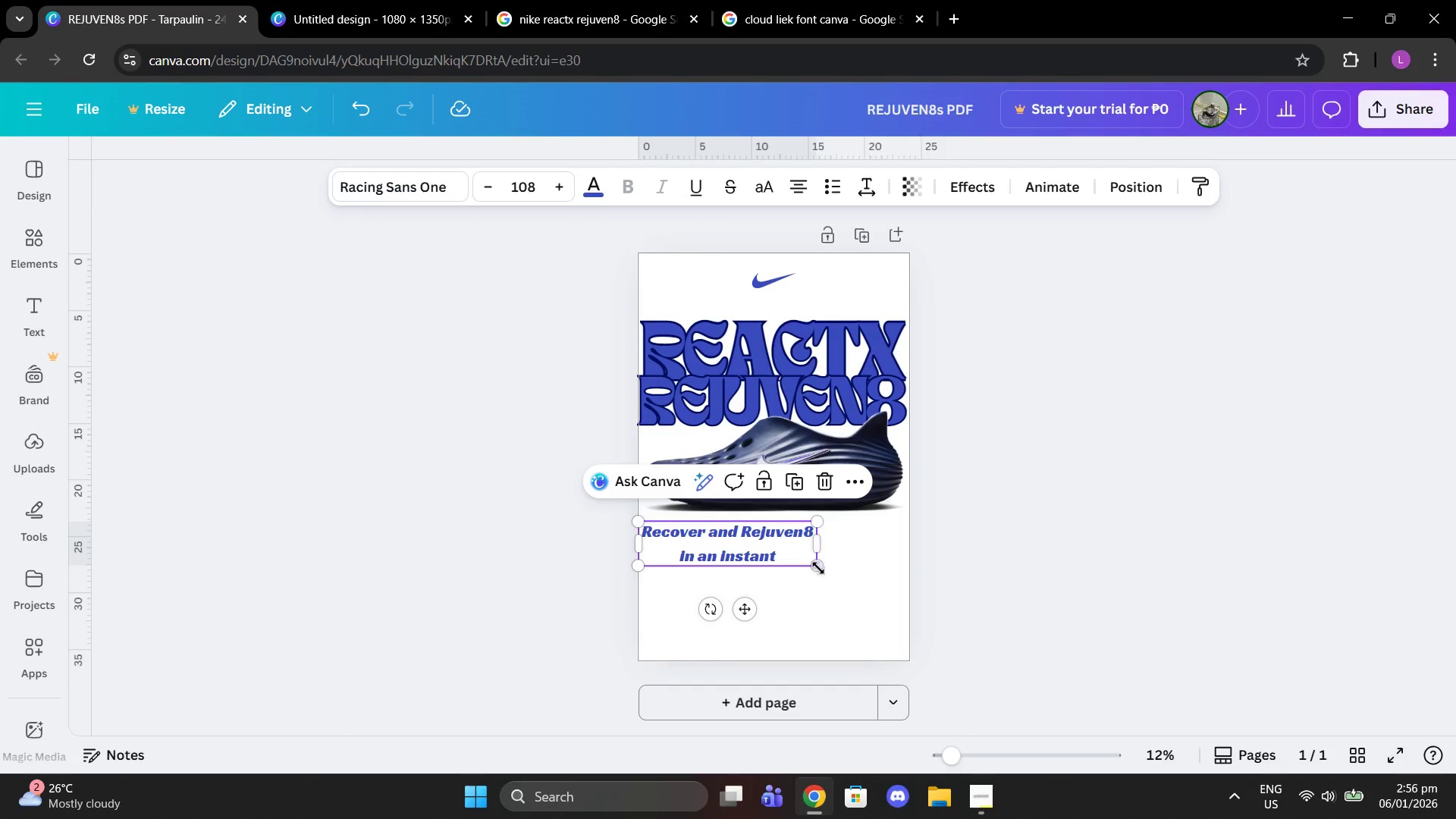 
left_click_drag(start_coordinate=[820, 569], to_coordinate=[900, 616])
 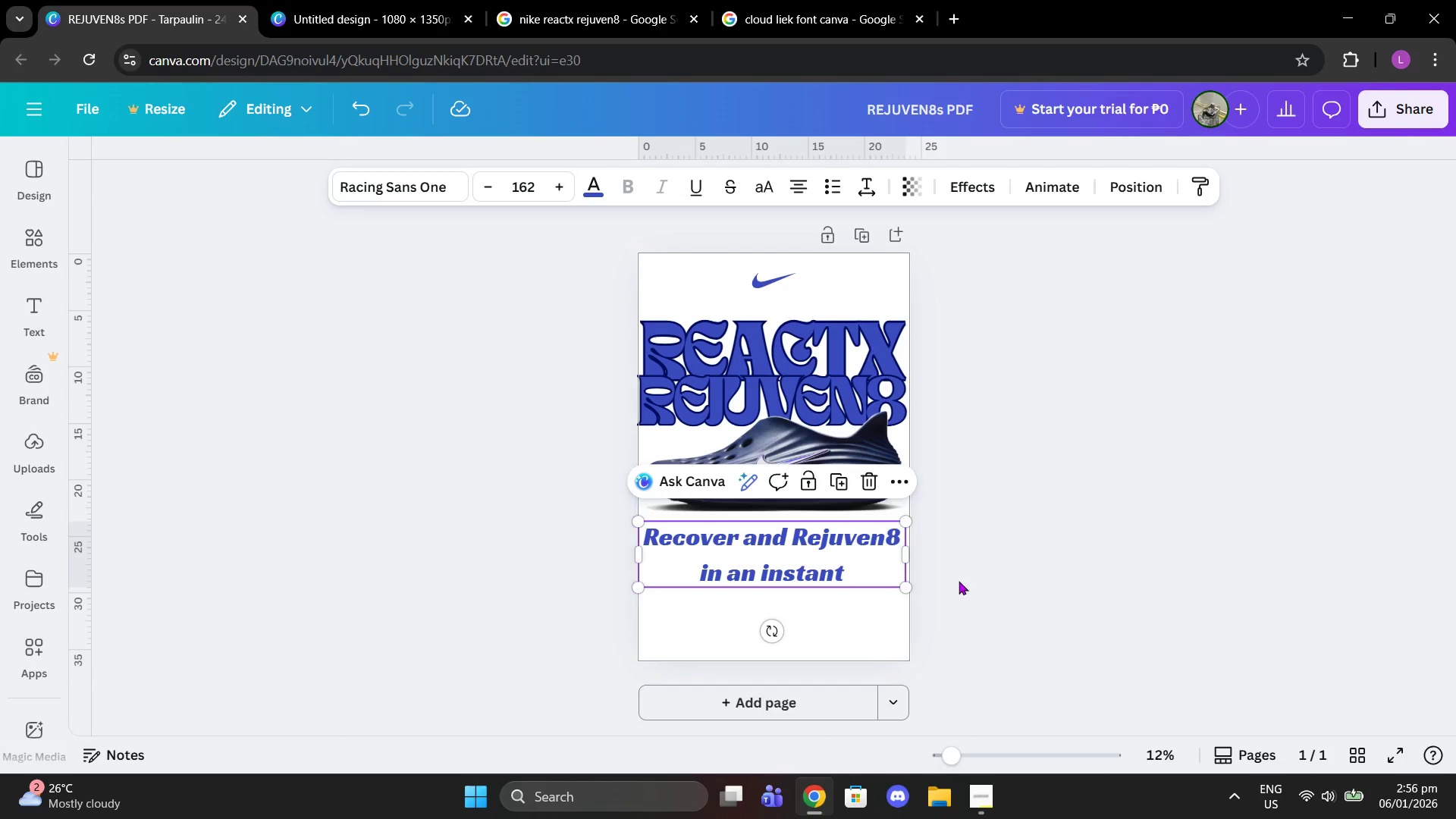 
left_click([959, 581])
 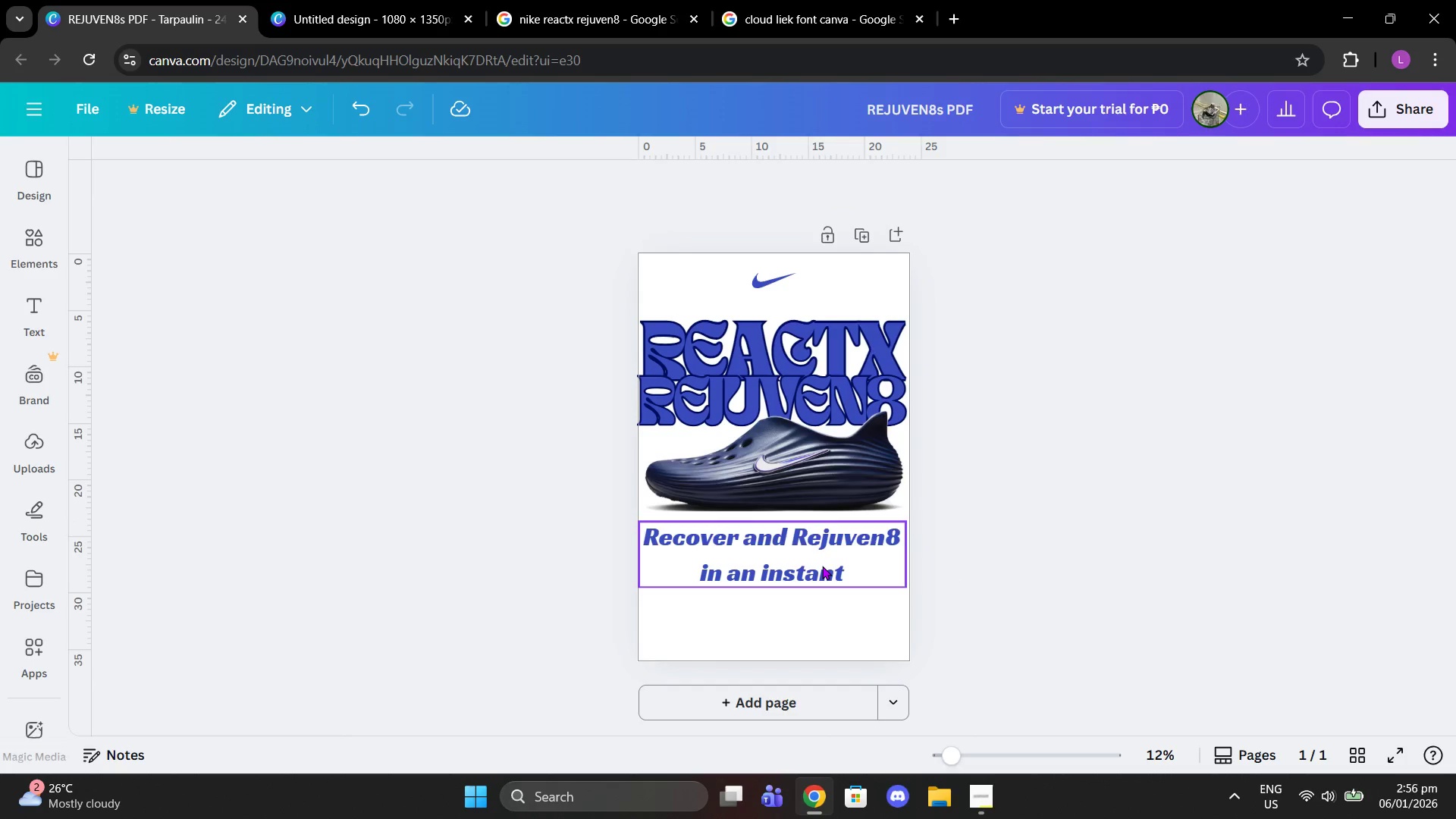 
left_click_drag(start_coordinate=[822, 566], to_coordinate=[825, 560])
 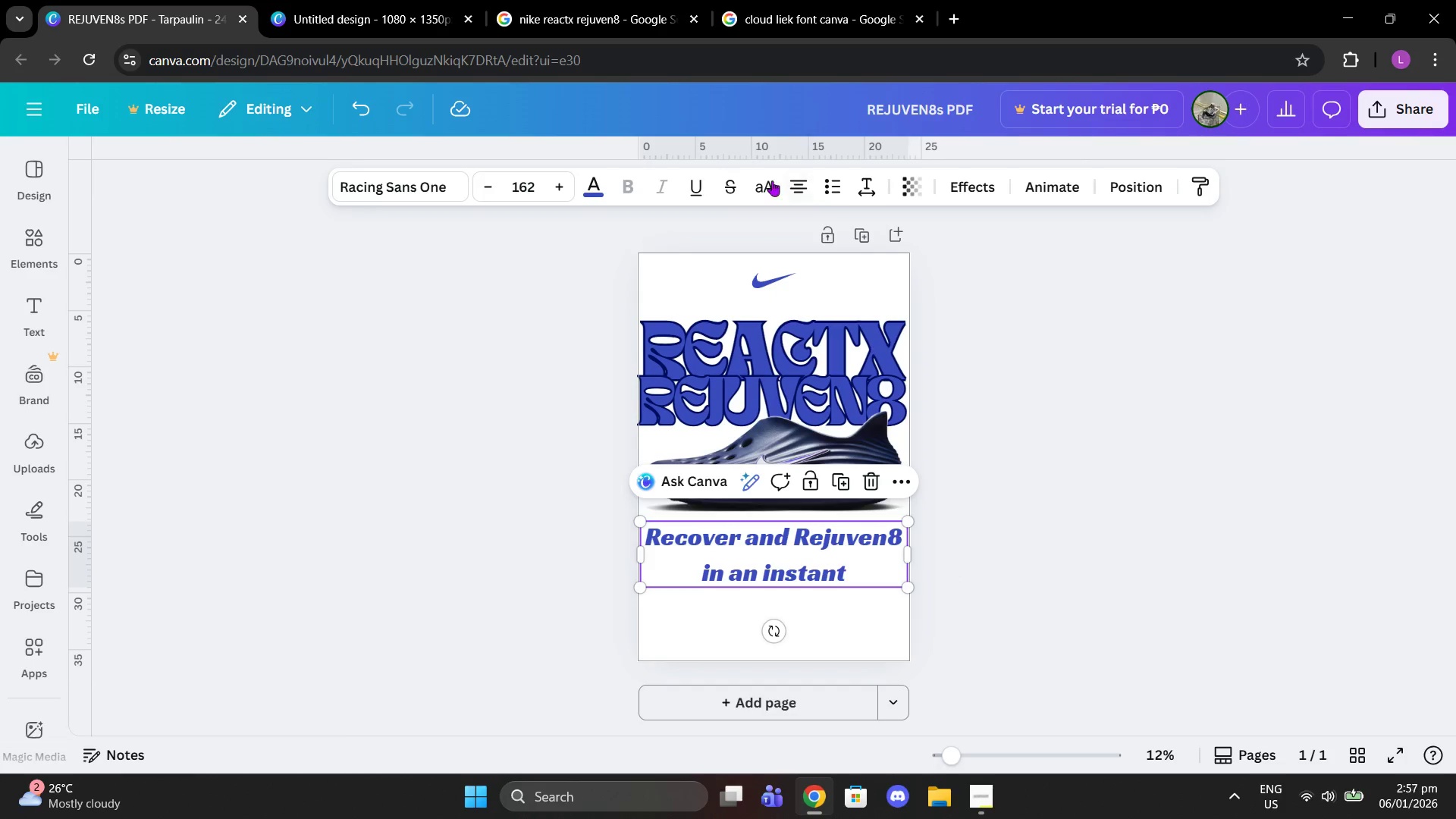 
left_click([765, 180])
 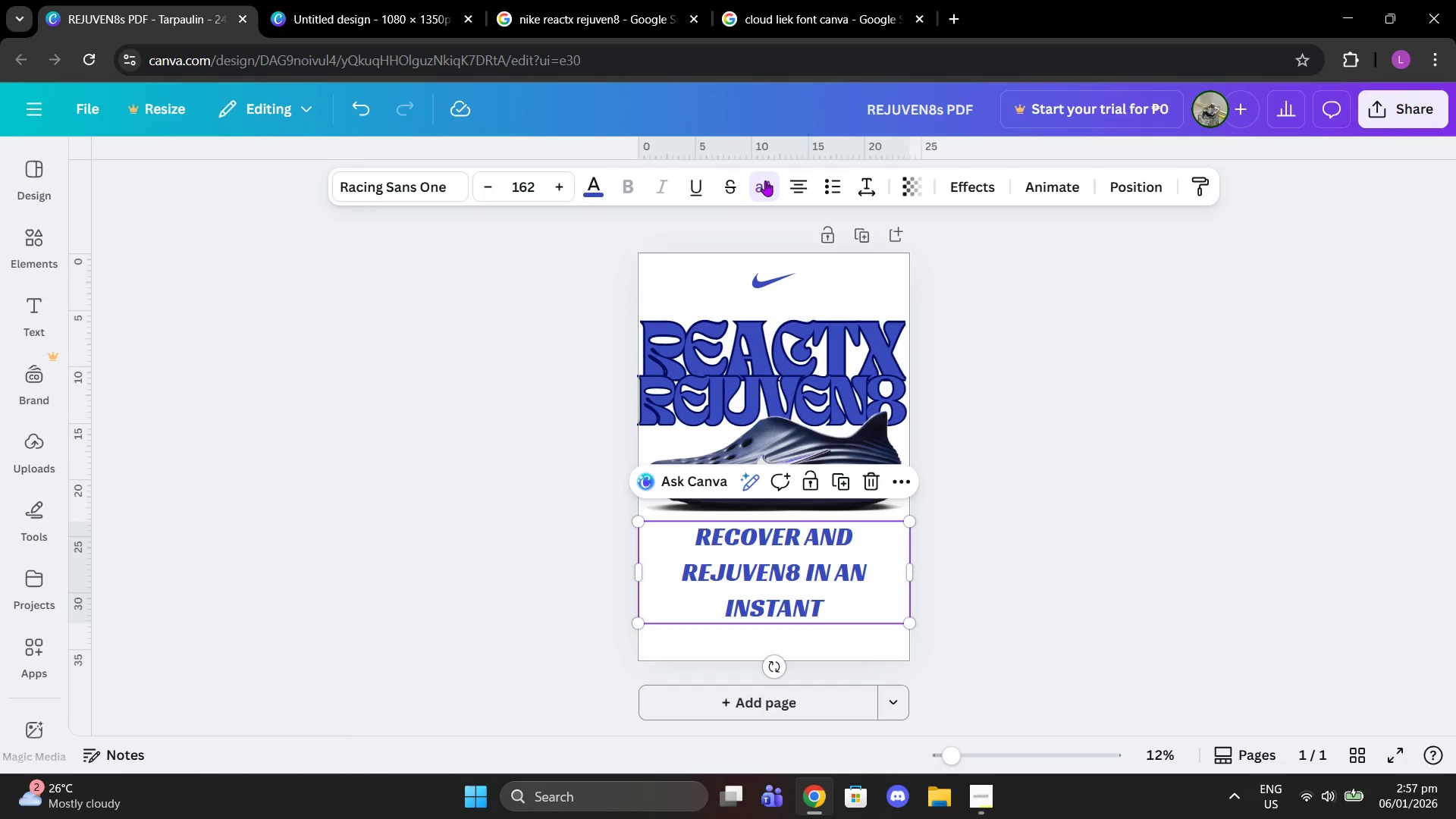 
left_click([765, 180])
 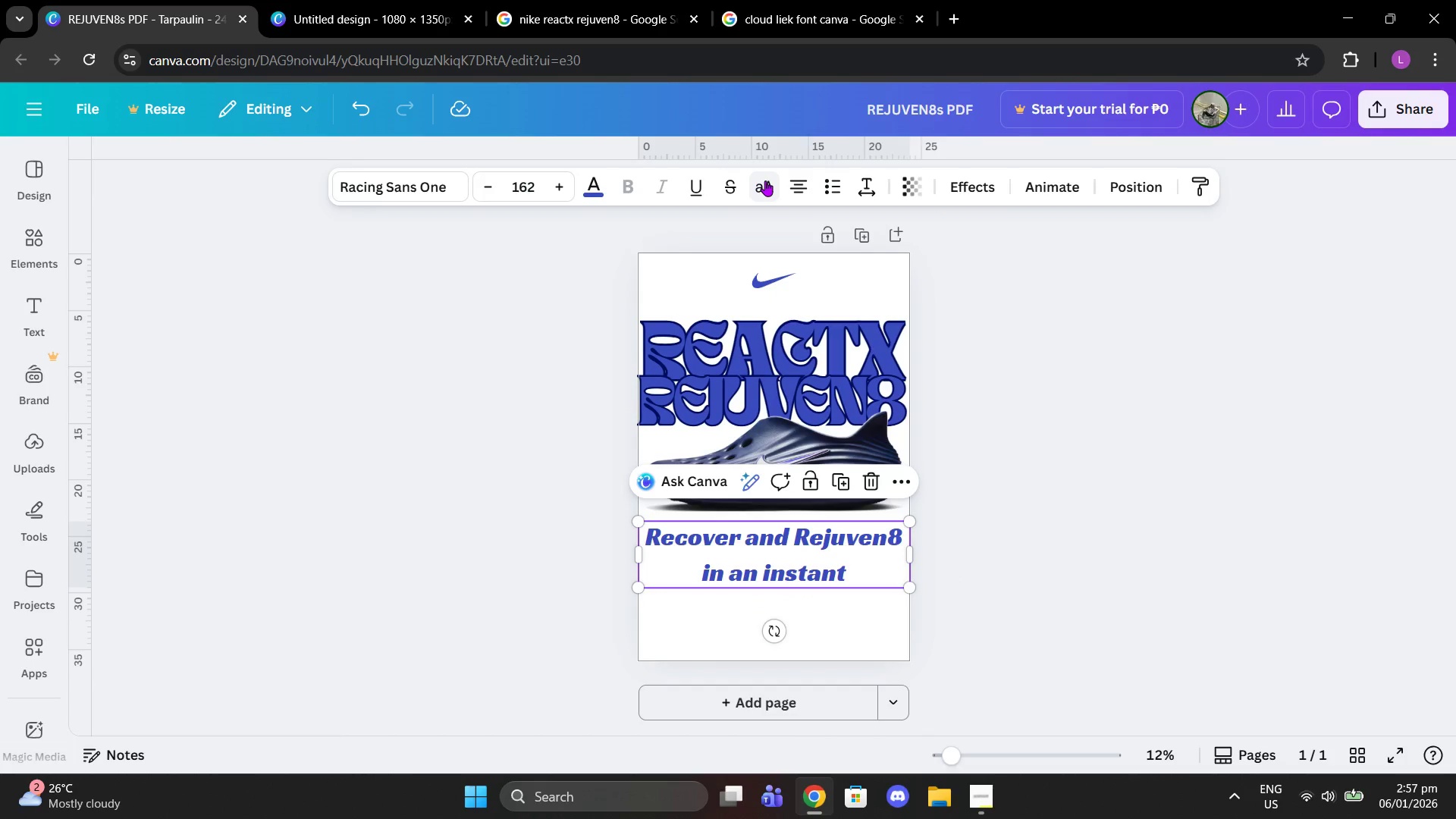 
left_click([765, 180])
 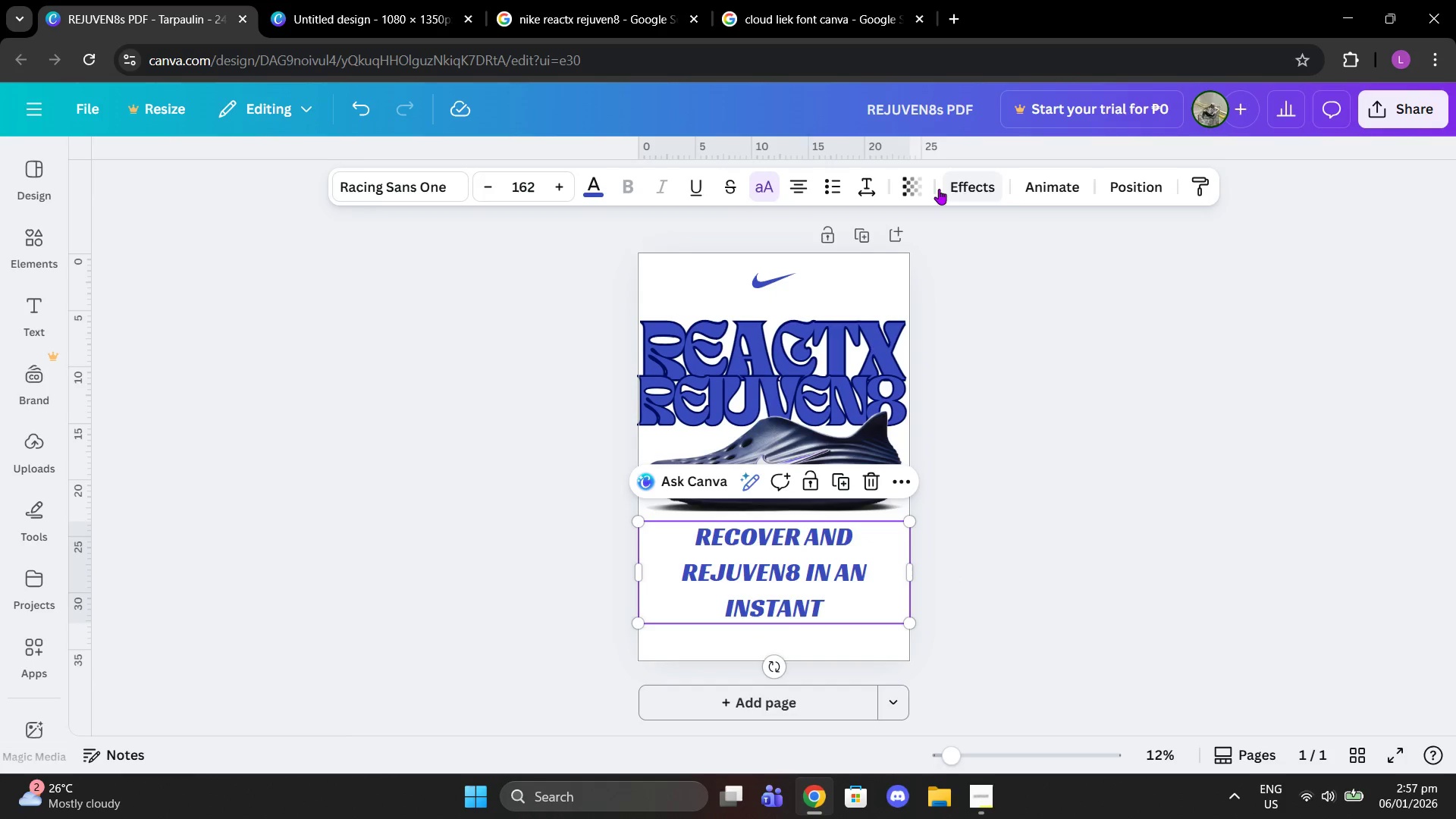 
left_click([867, 183])
 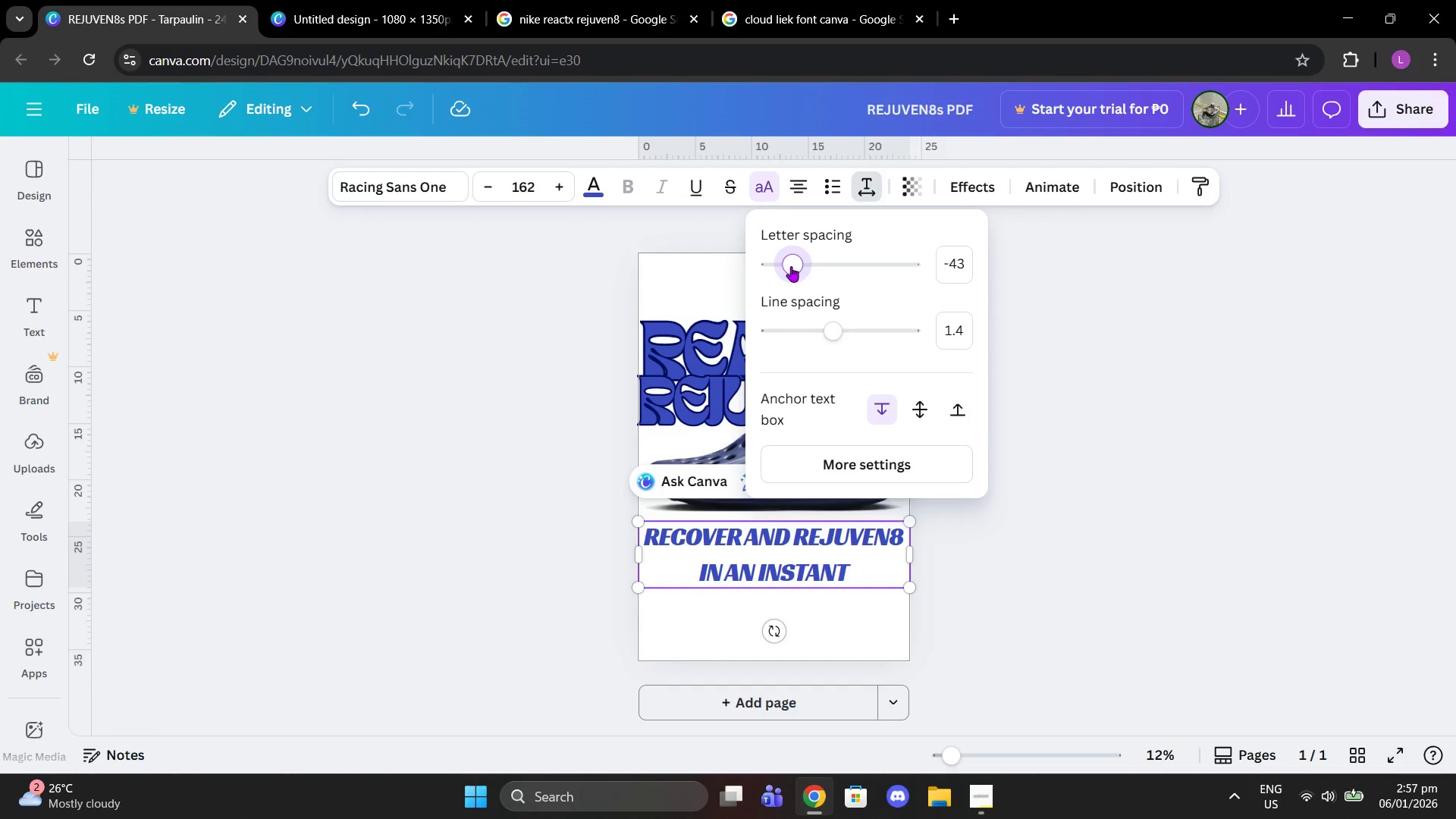 
left_click([1024, 284])
 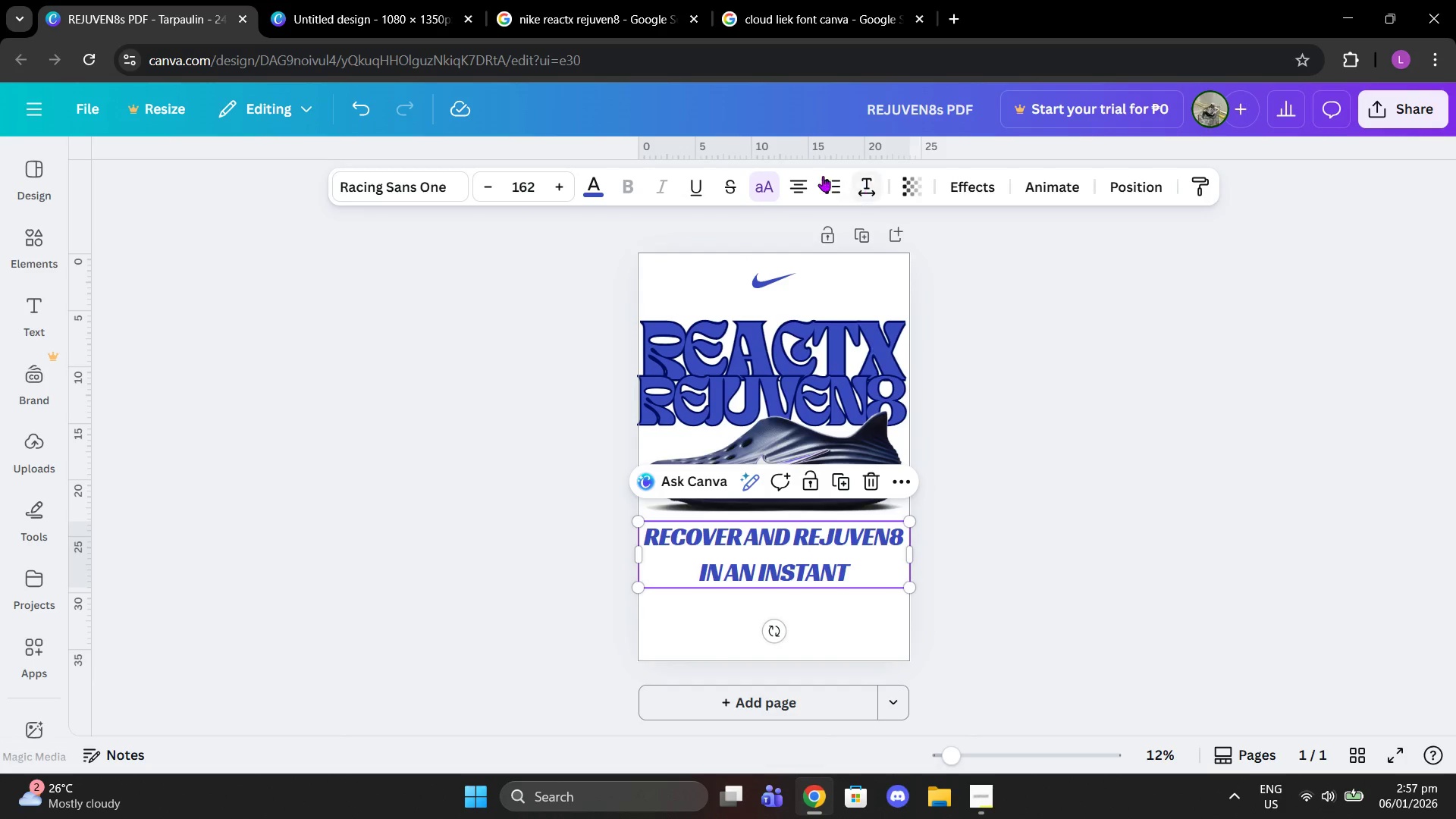 
left_click([856, 184])
 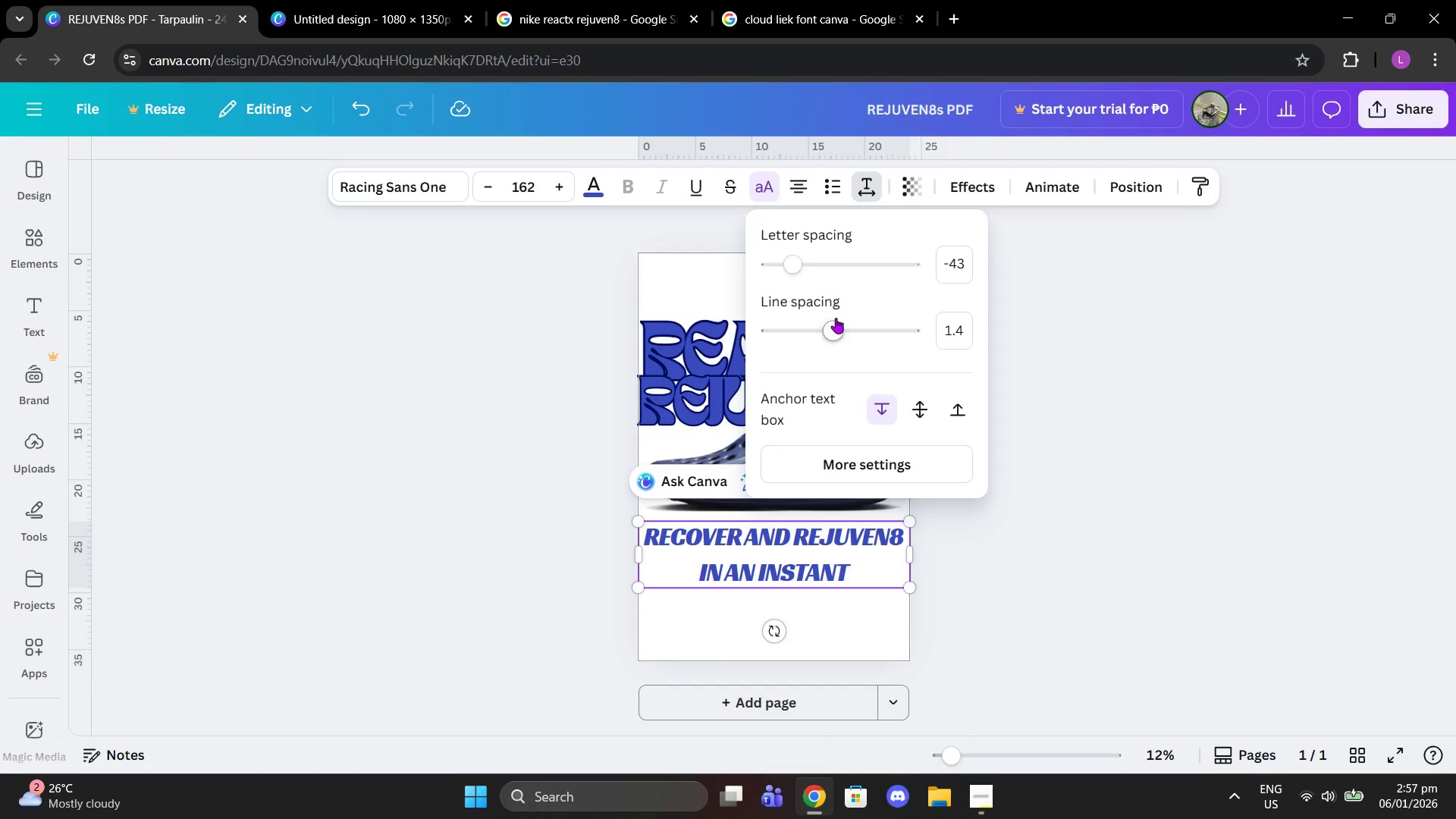 
left_click_drag(start_coordinate=[838, 320], to_coordinate=[786, 325])
 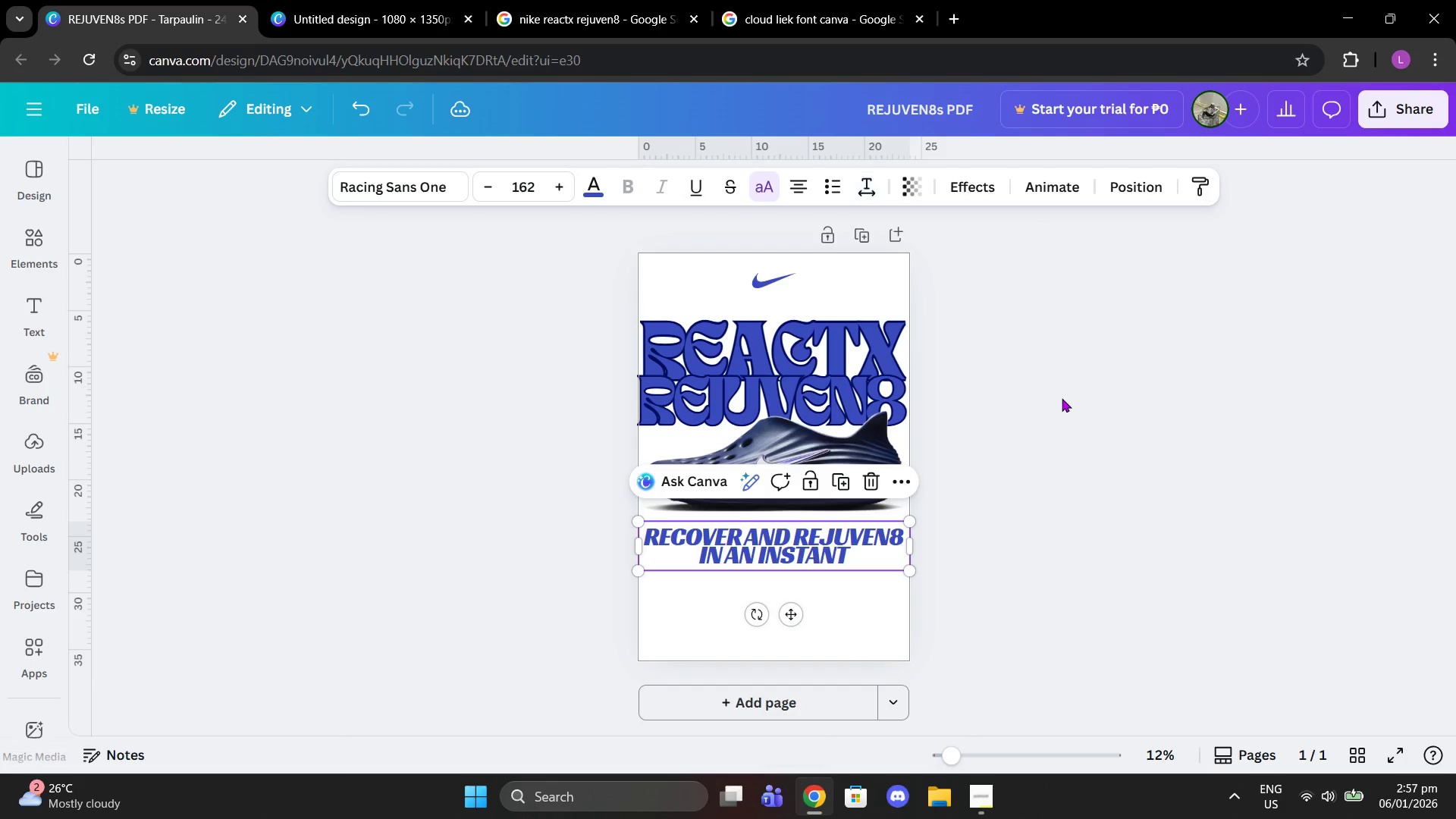 
double_click([1062, 398])
 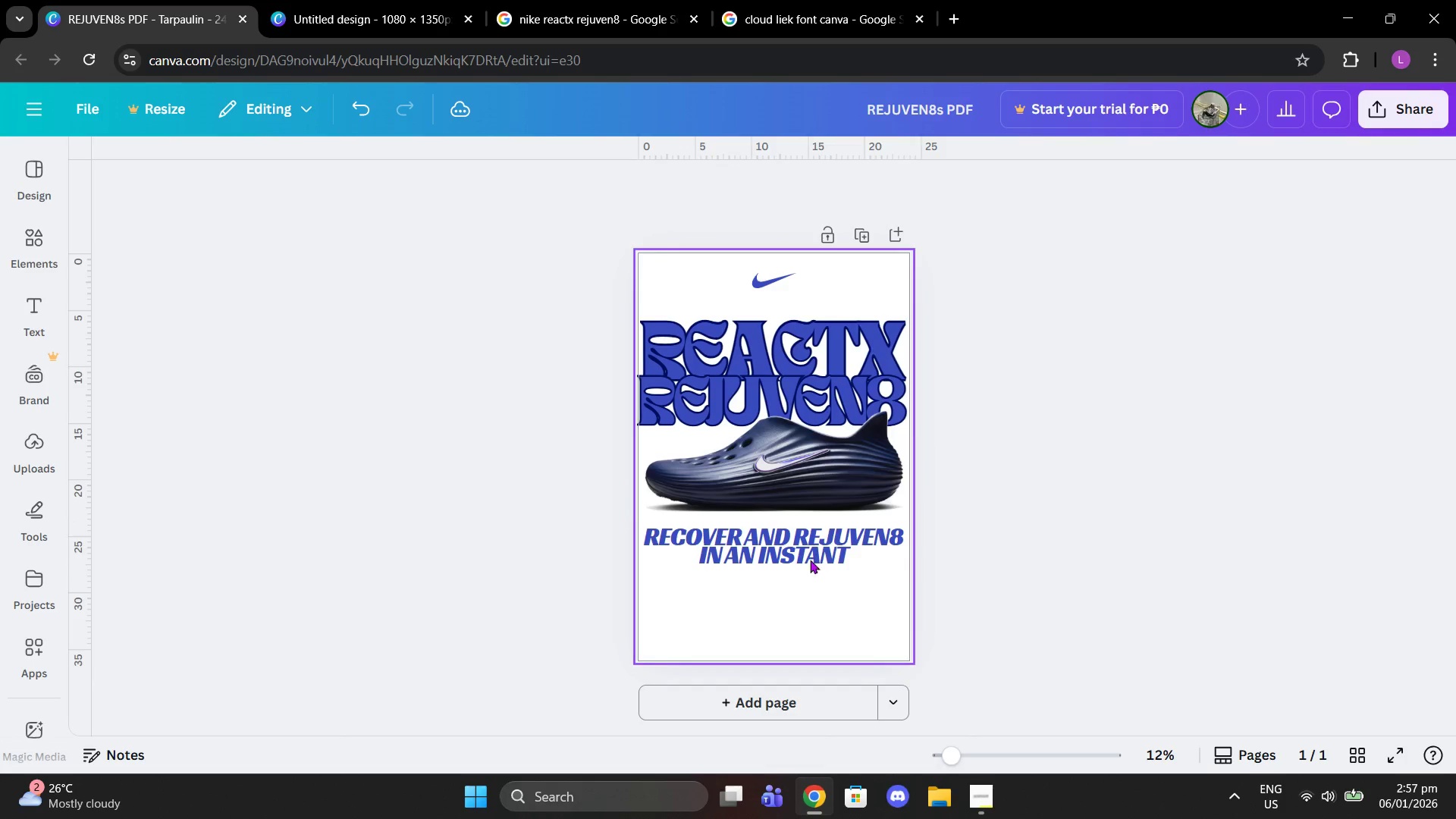 
left_click_drag(start_coordinate=[810, 555], to_coordinate=[808, 538])
 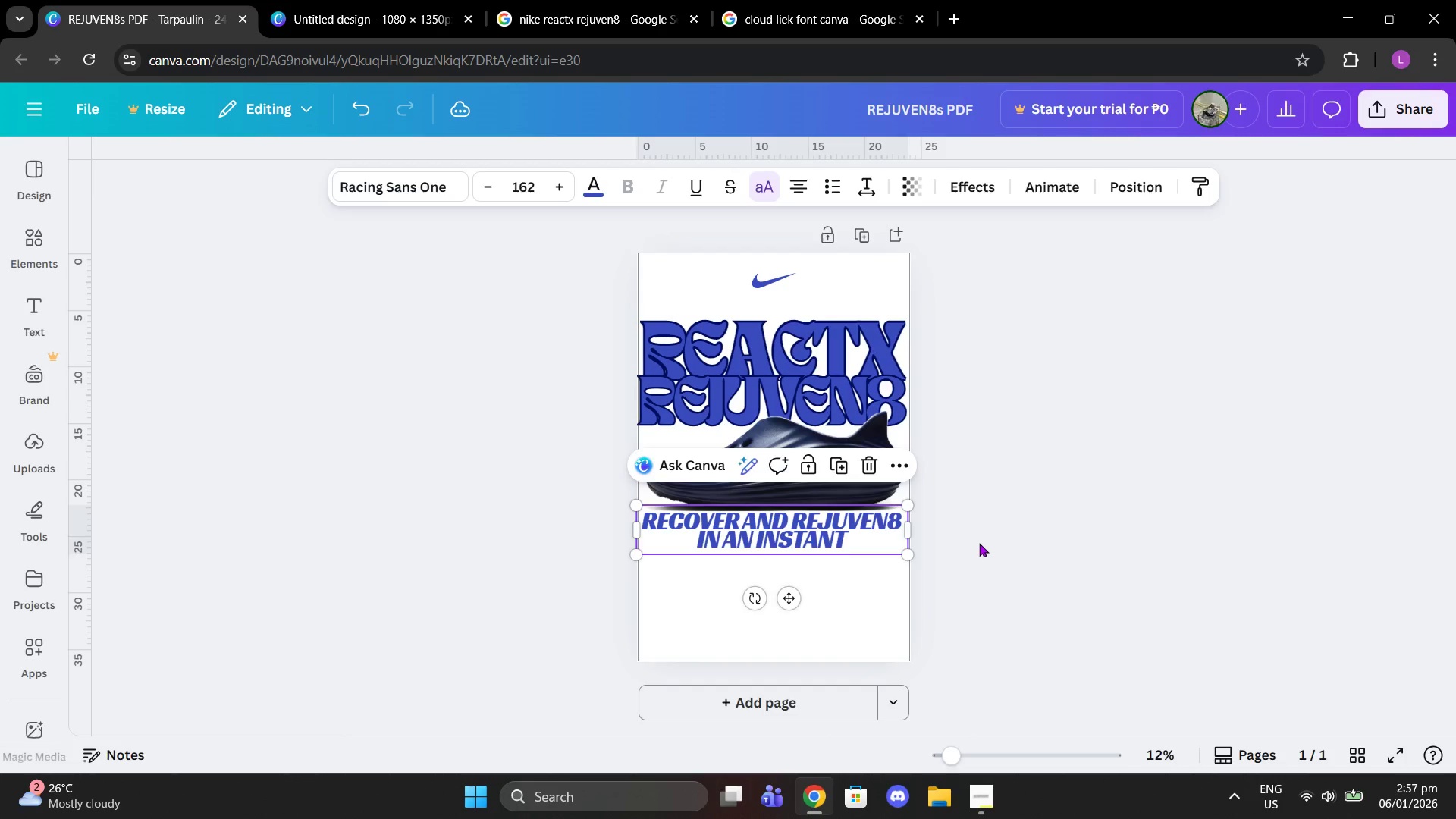 
left_click([979, 543])
 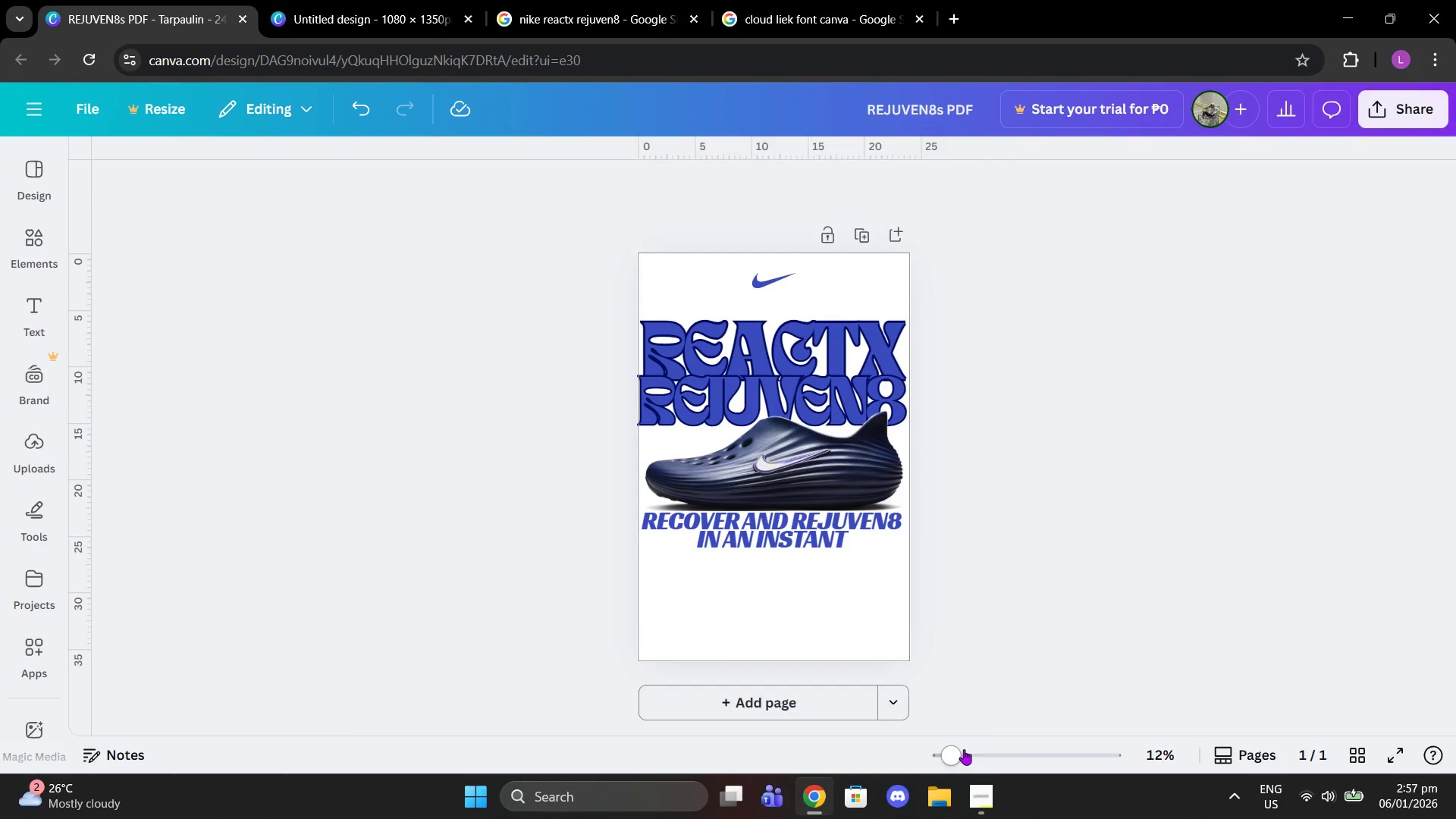 
left_click_drag(start_coordinate=[957, 750], to_coordinate=[984, 746])
 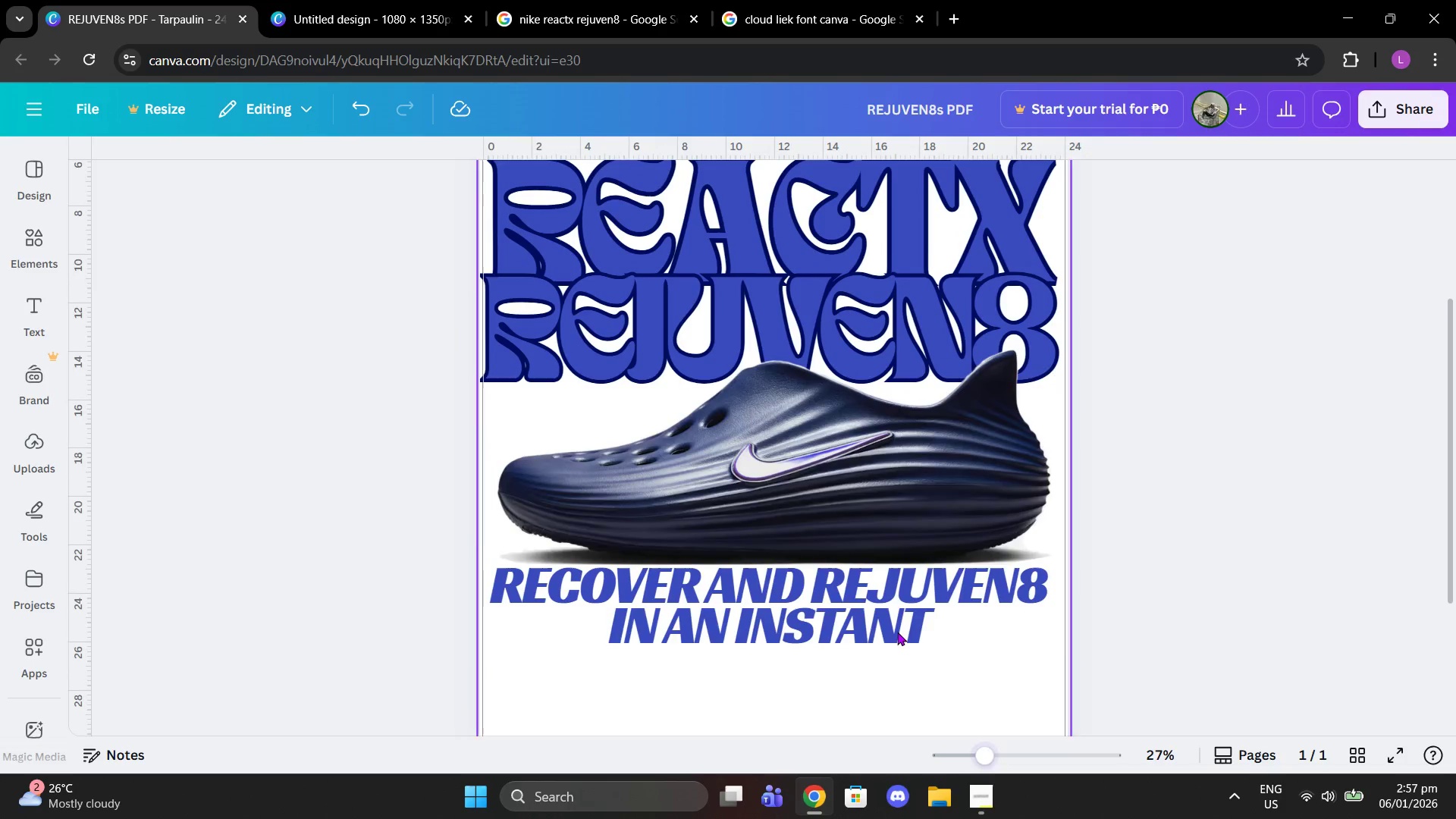 
left_click([896, 630])
 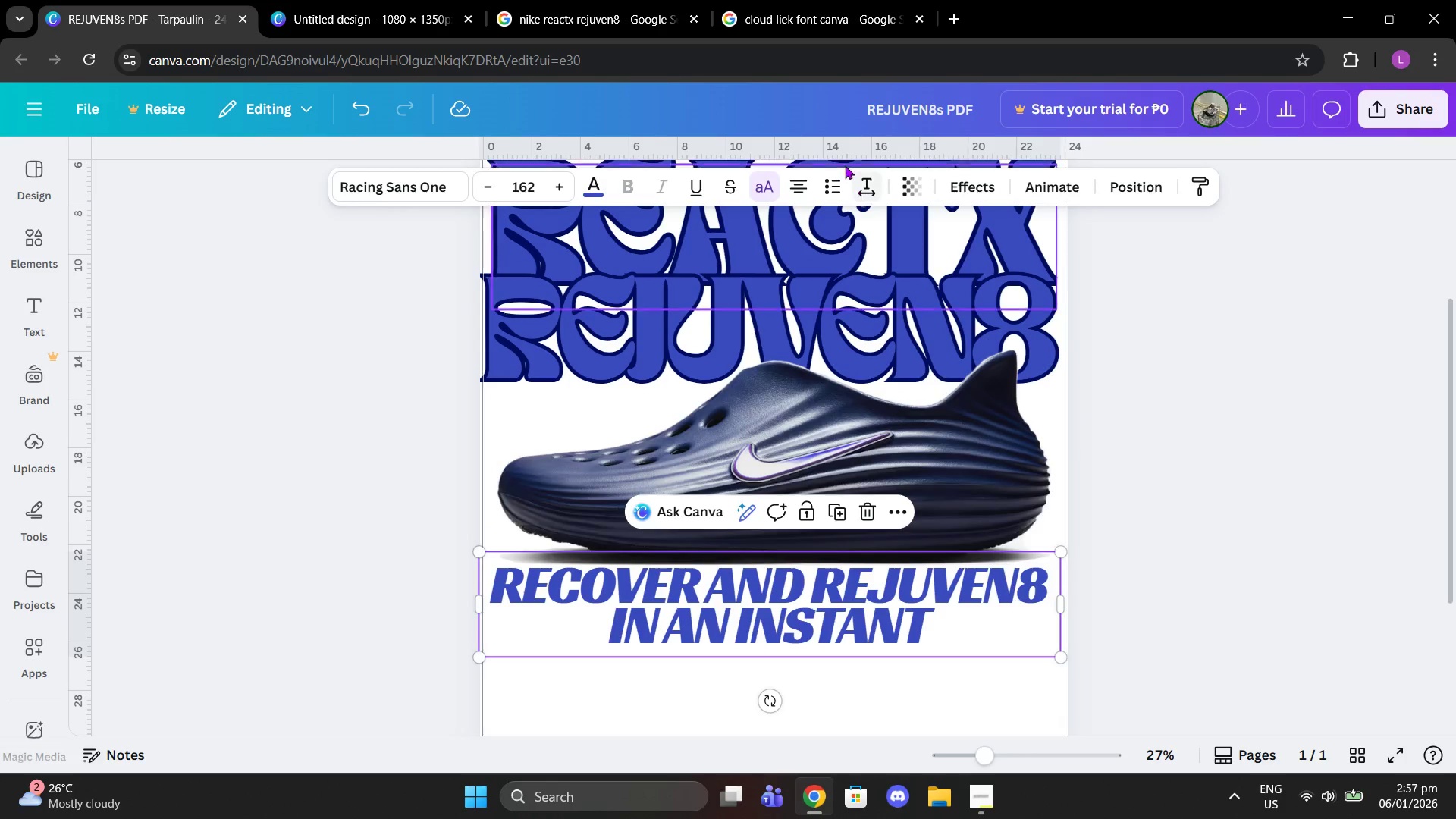 
left_click([863, 174])
 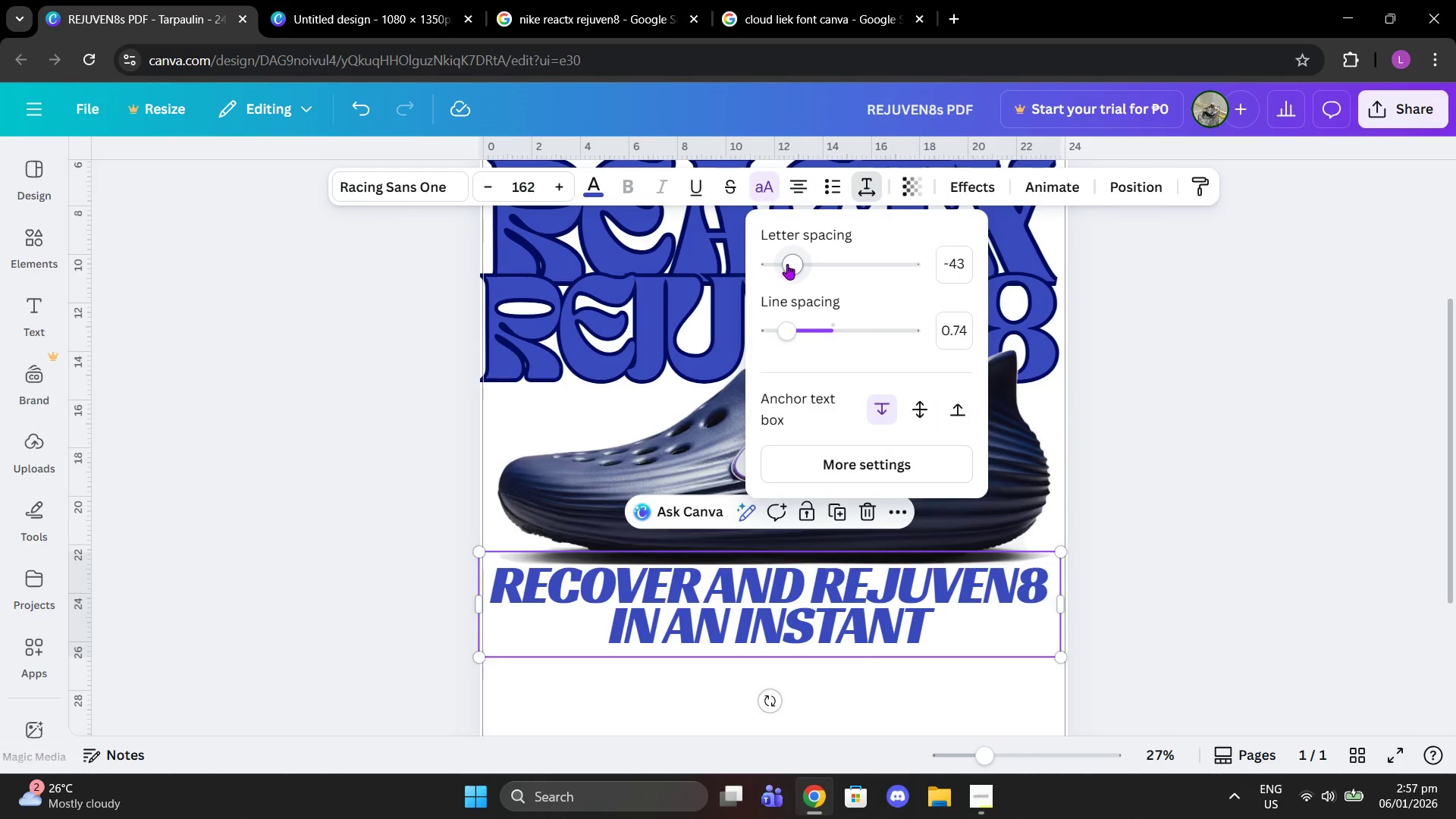 
left_click_drag(start_coordinate=[792, 264], to_coordinate=[800, 264])
 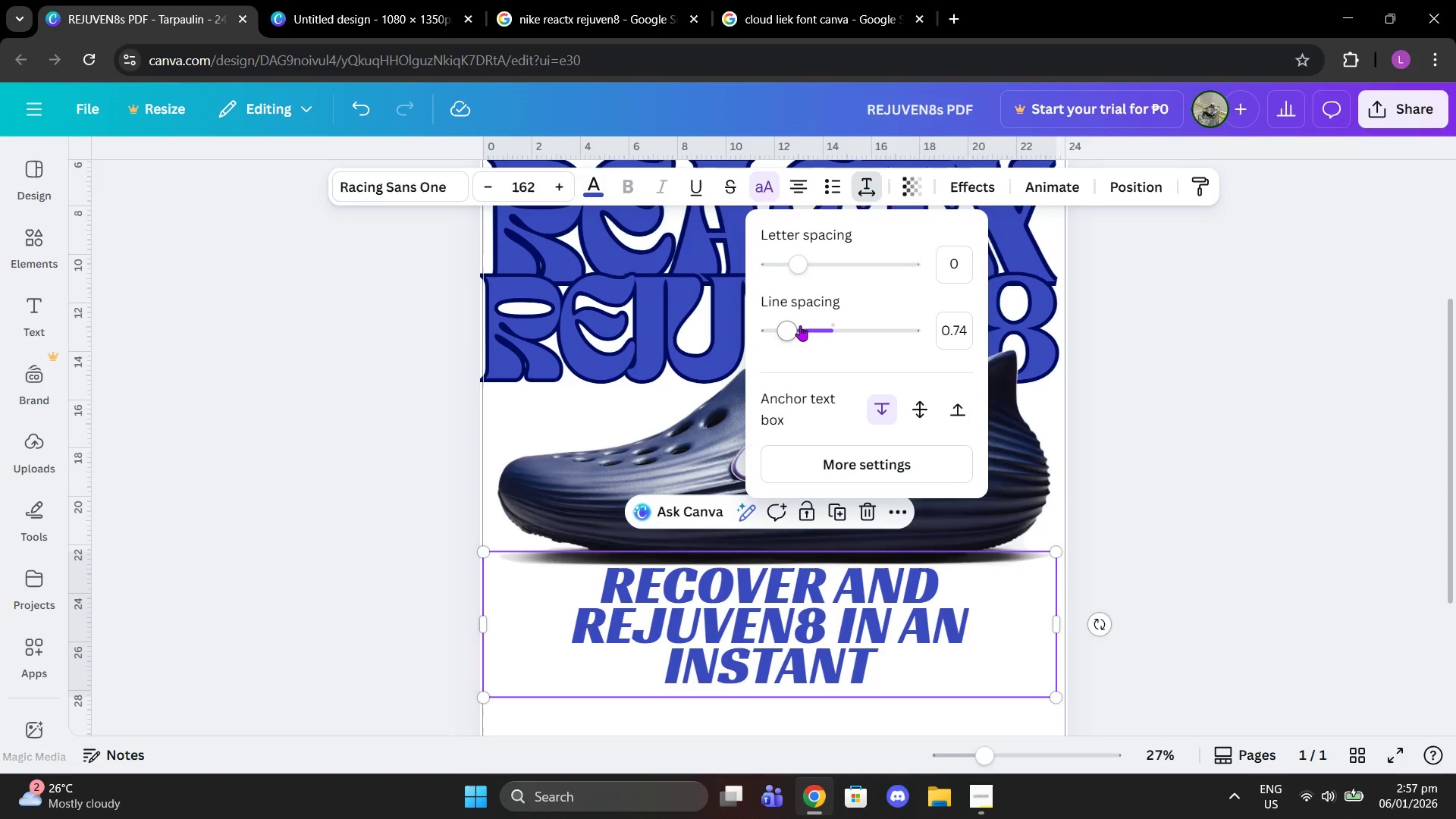 
left_click_drag(start_coordinate=[797, 325], to_coordinate=[781, 325])
 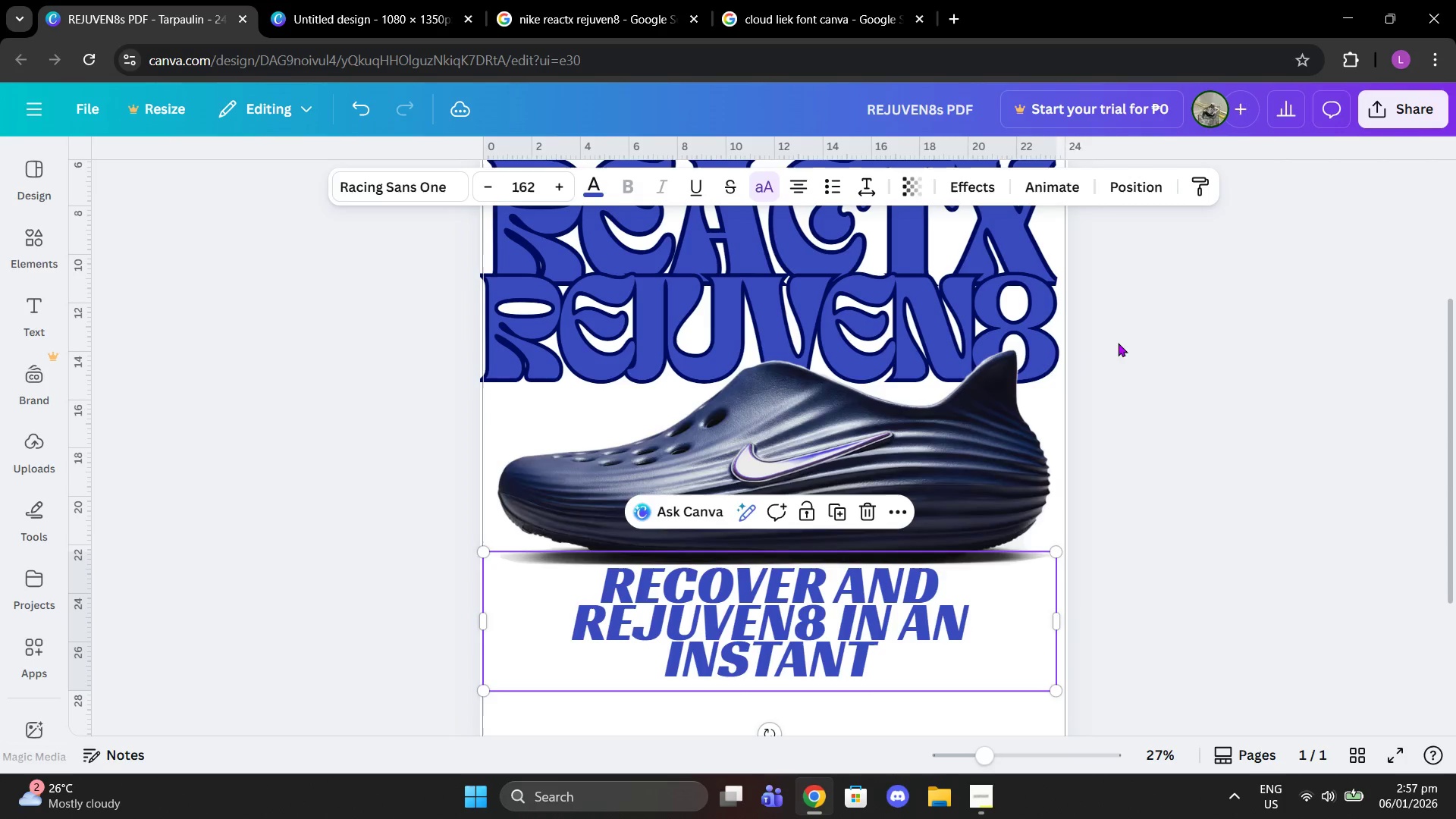 
left_click([1156, 355])
 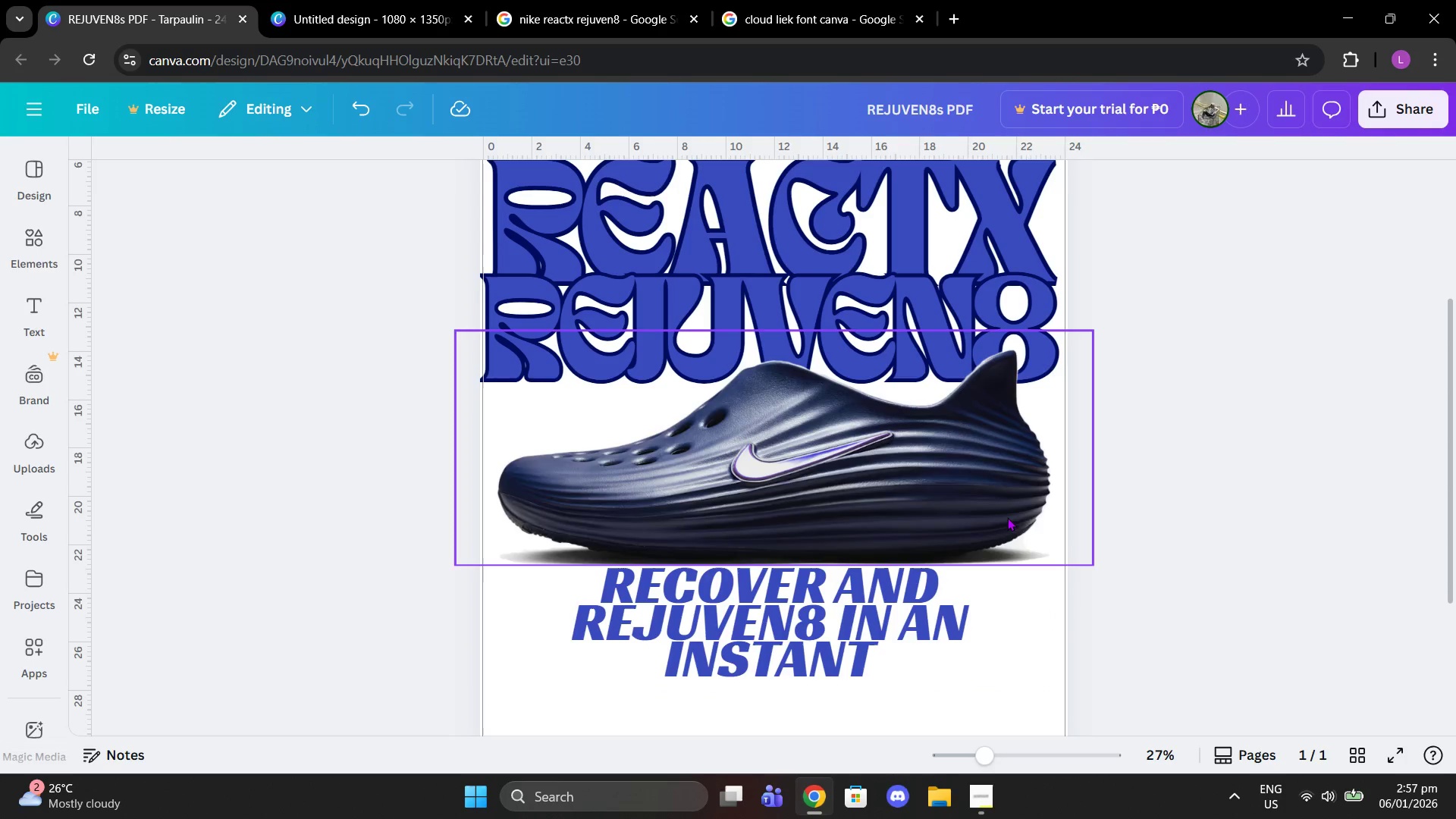 
left_click([883, 538])
 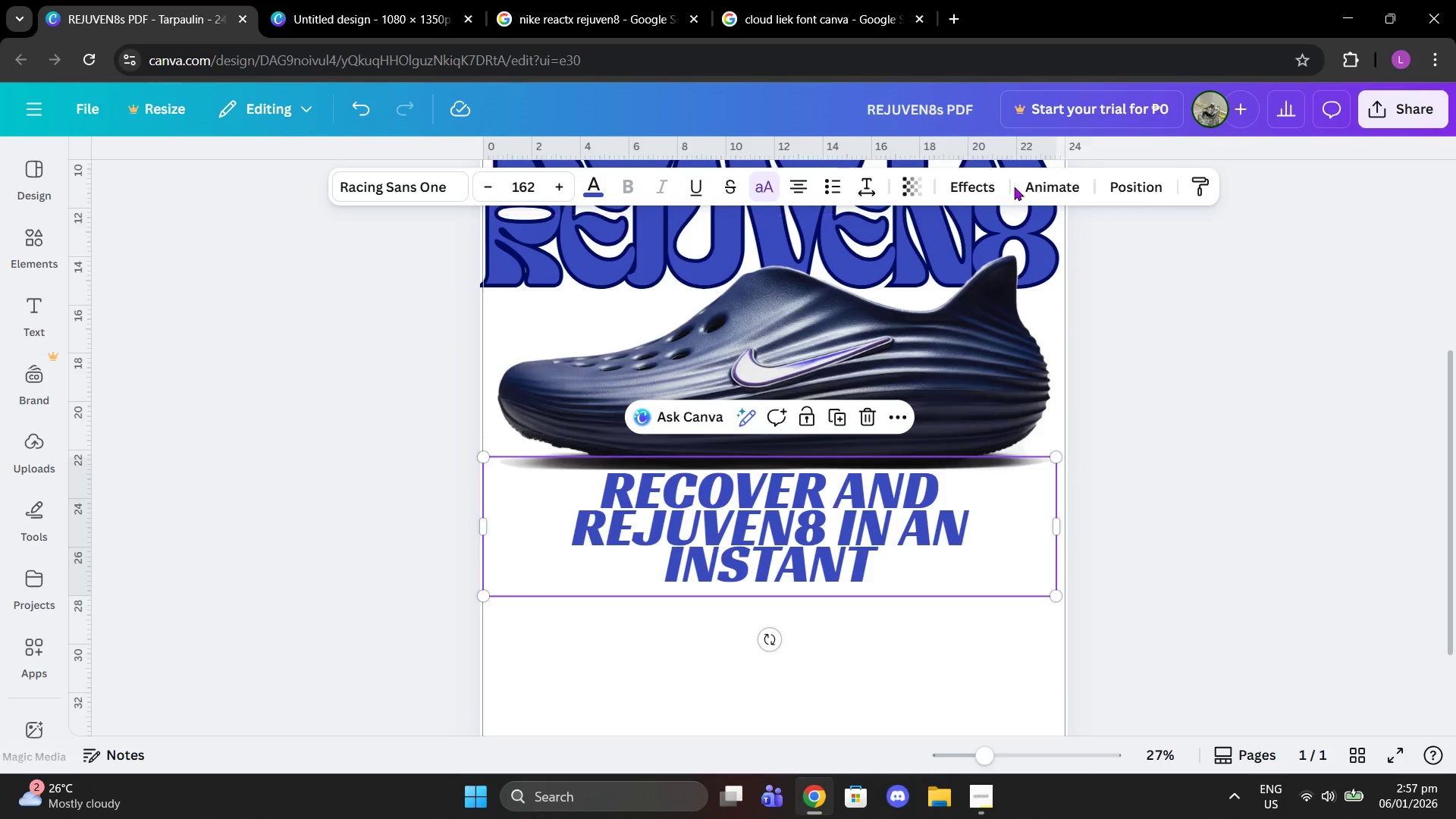 
scroll: coordinate [950, 512], scroll_direction: down, amount: 1.0
 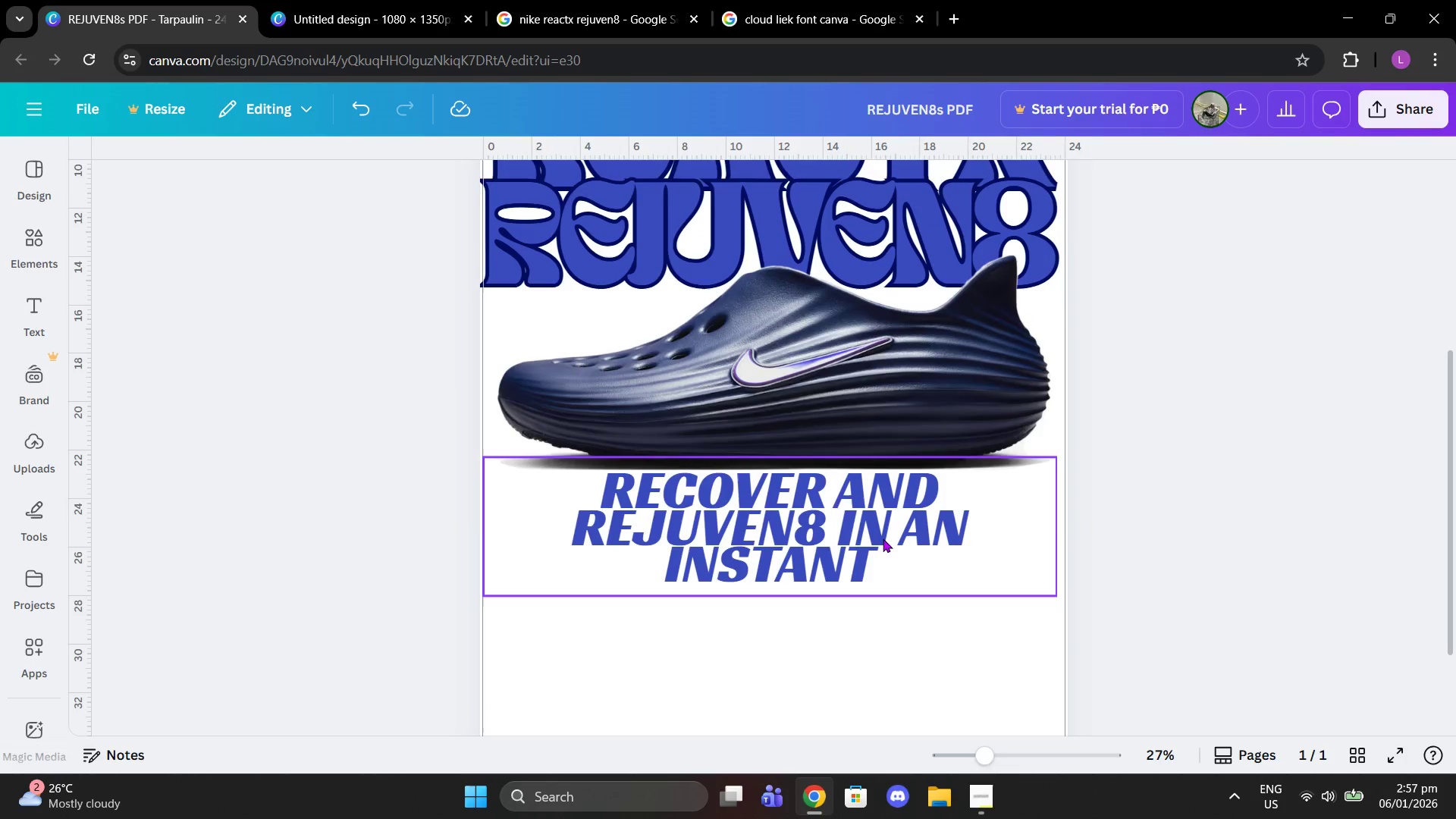 
left_click([981, 185])
 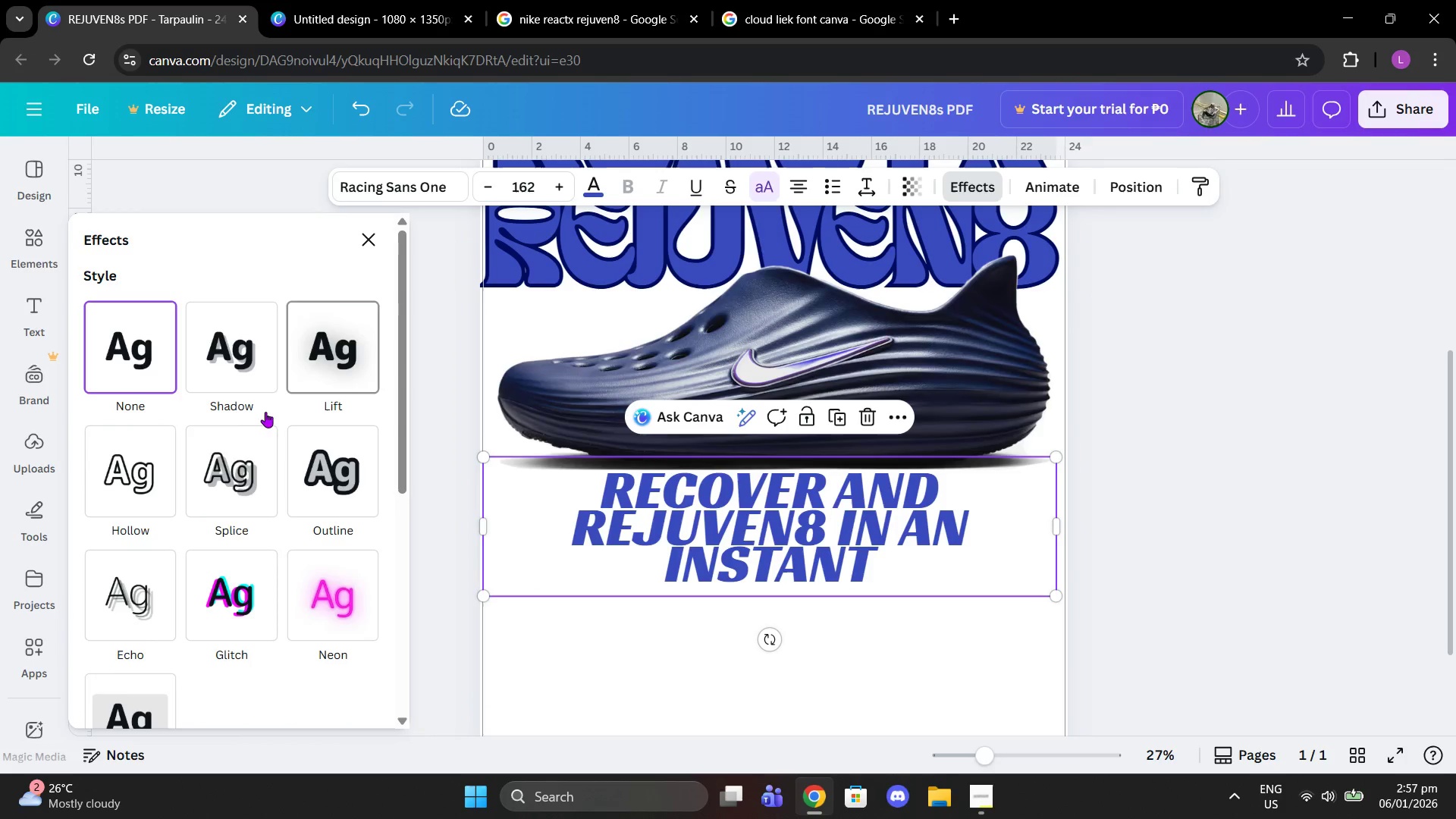 
left_click([224, 500])
 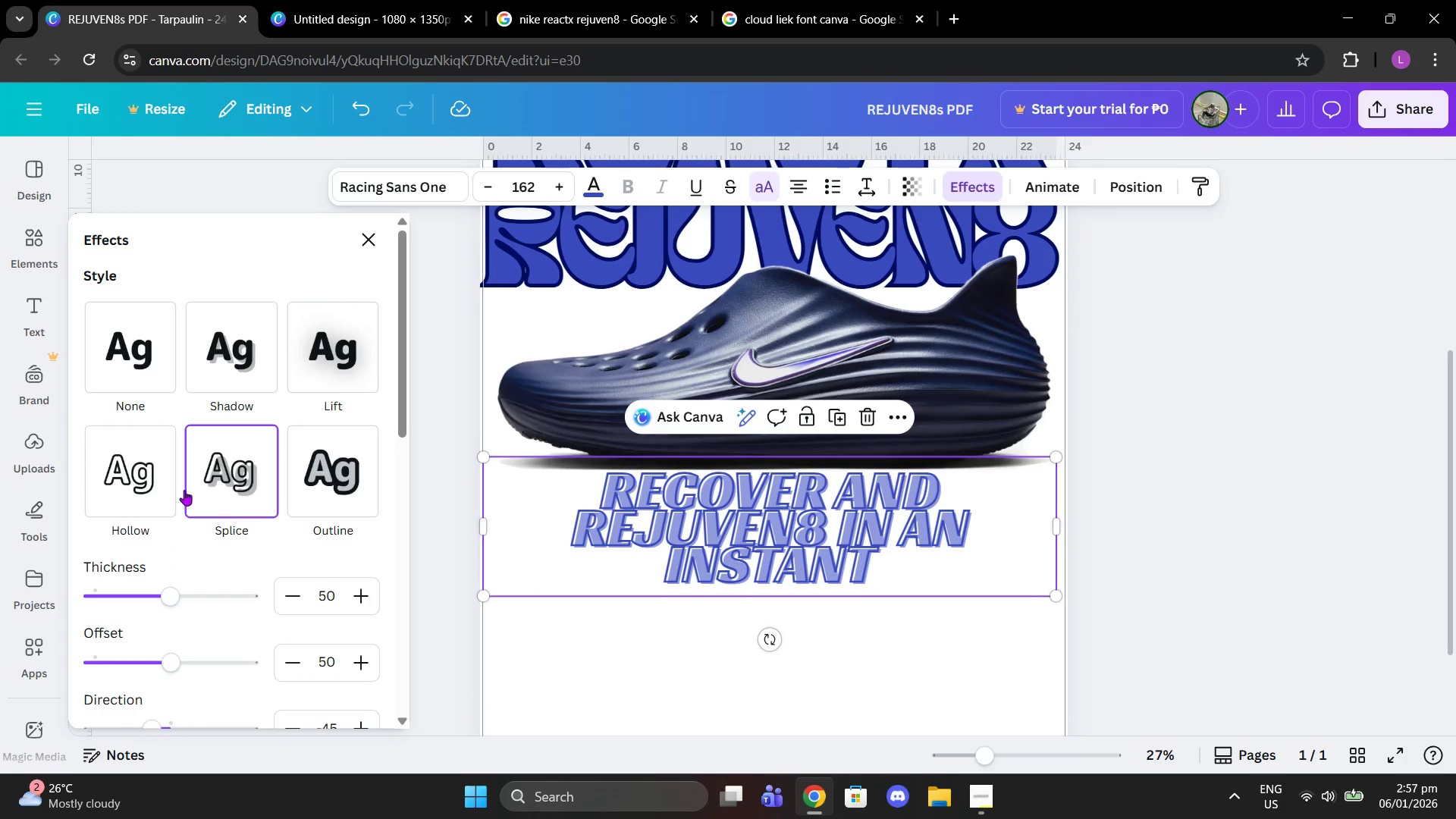 
left_click([155, 485])
 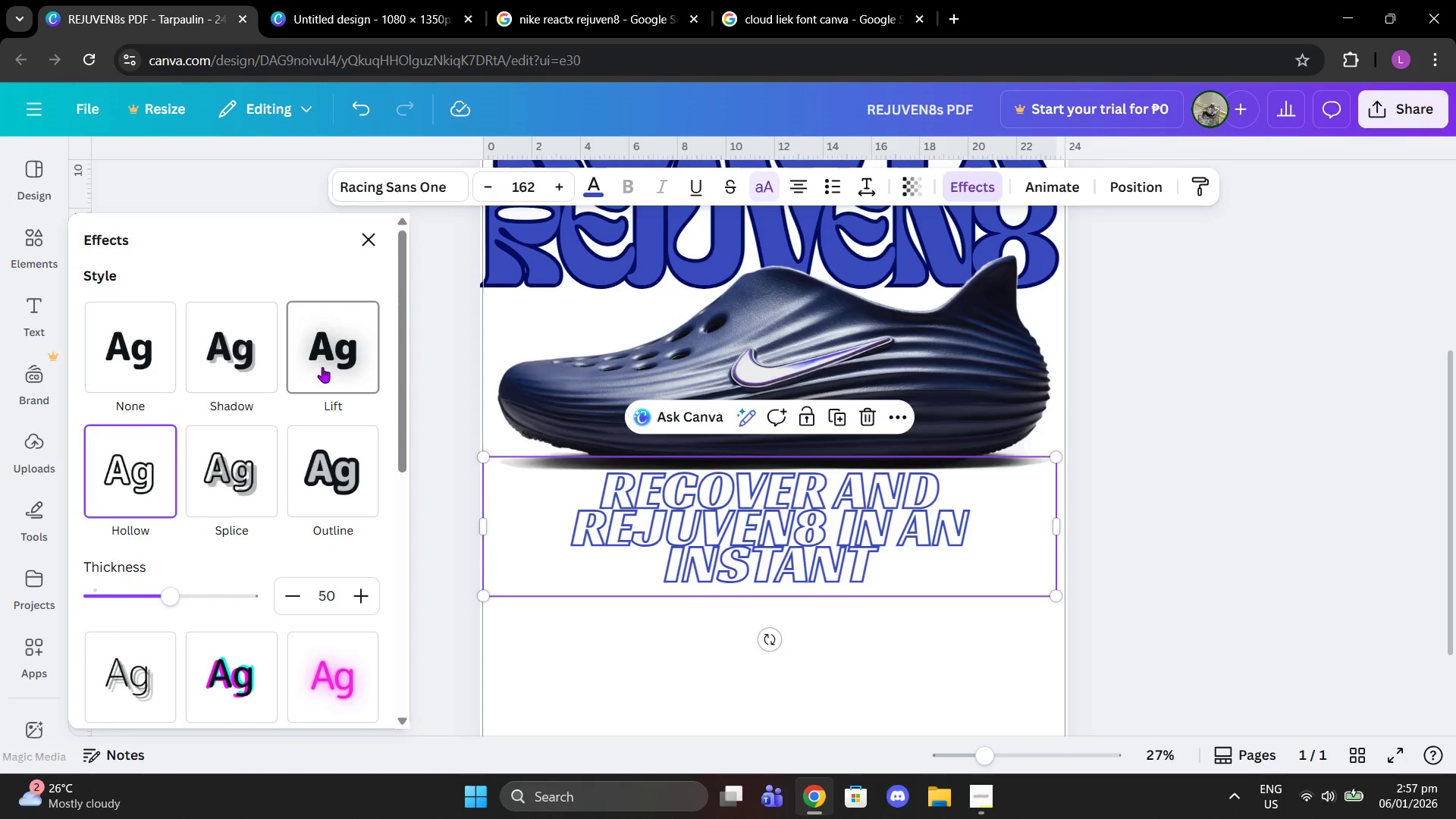 
left_click([310, 490])
 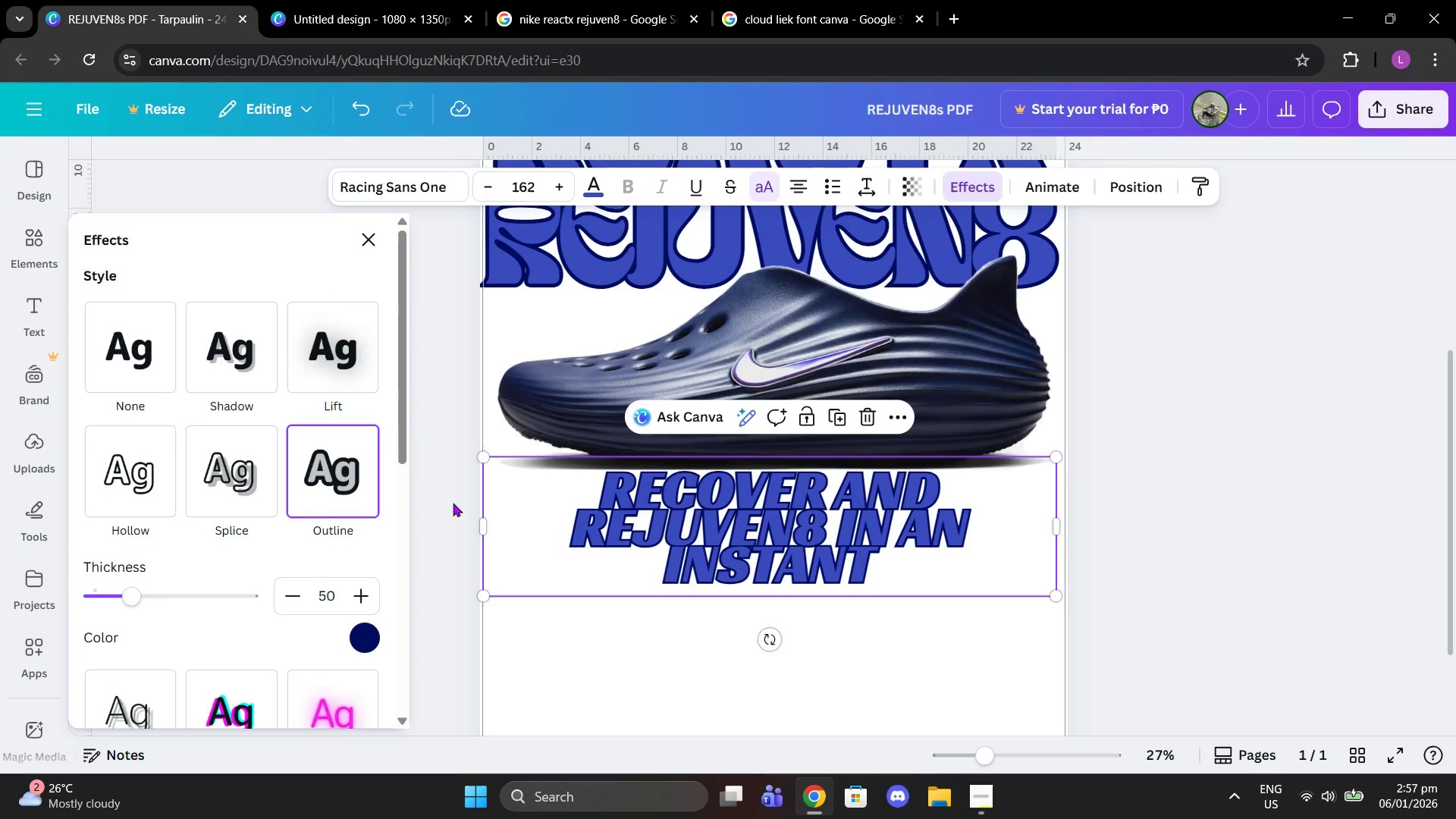 
double_click([1297, 477])
 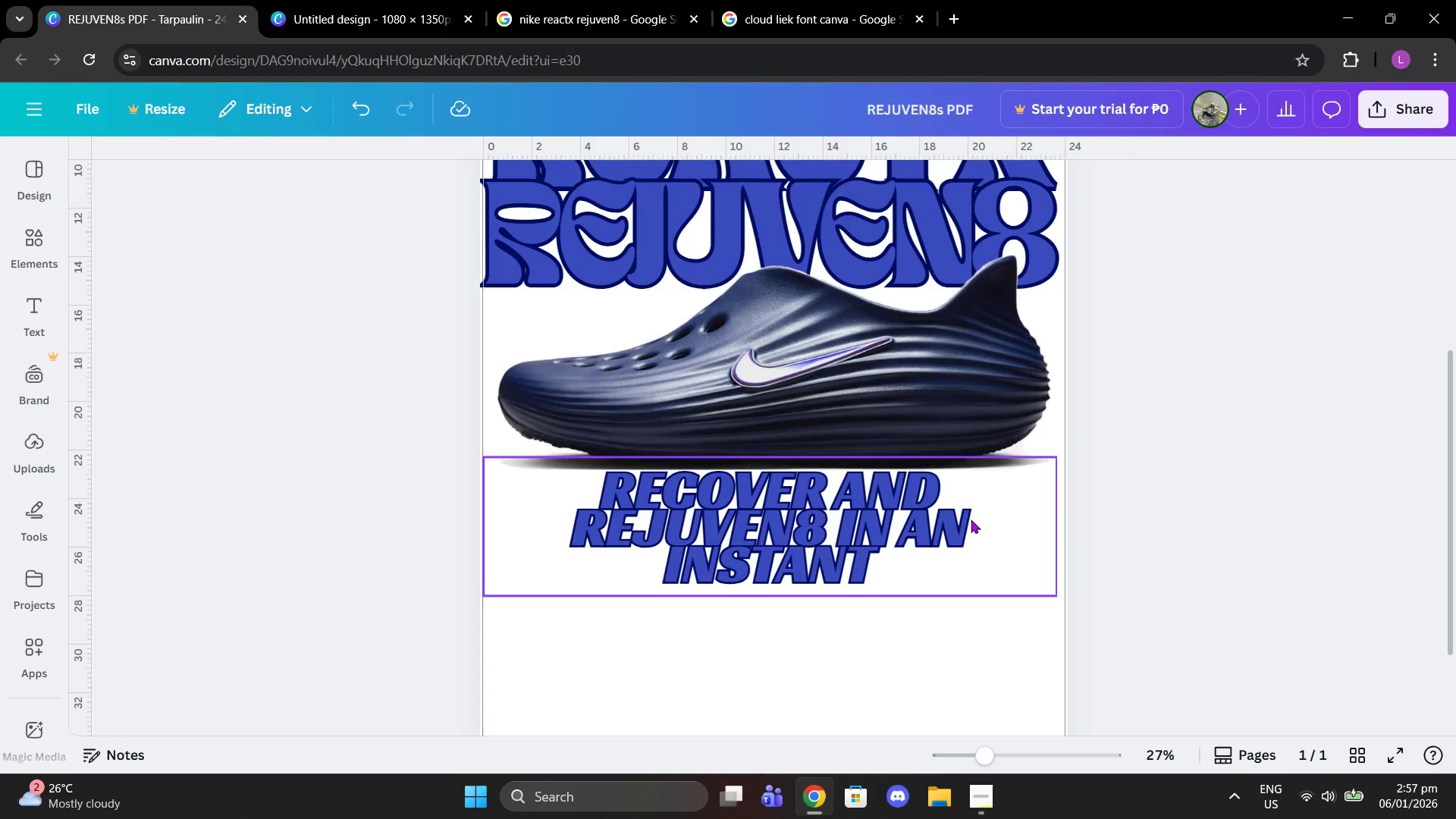 
left_click([971, 519])
 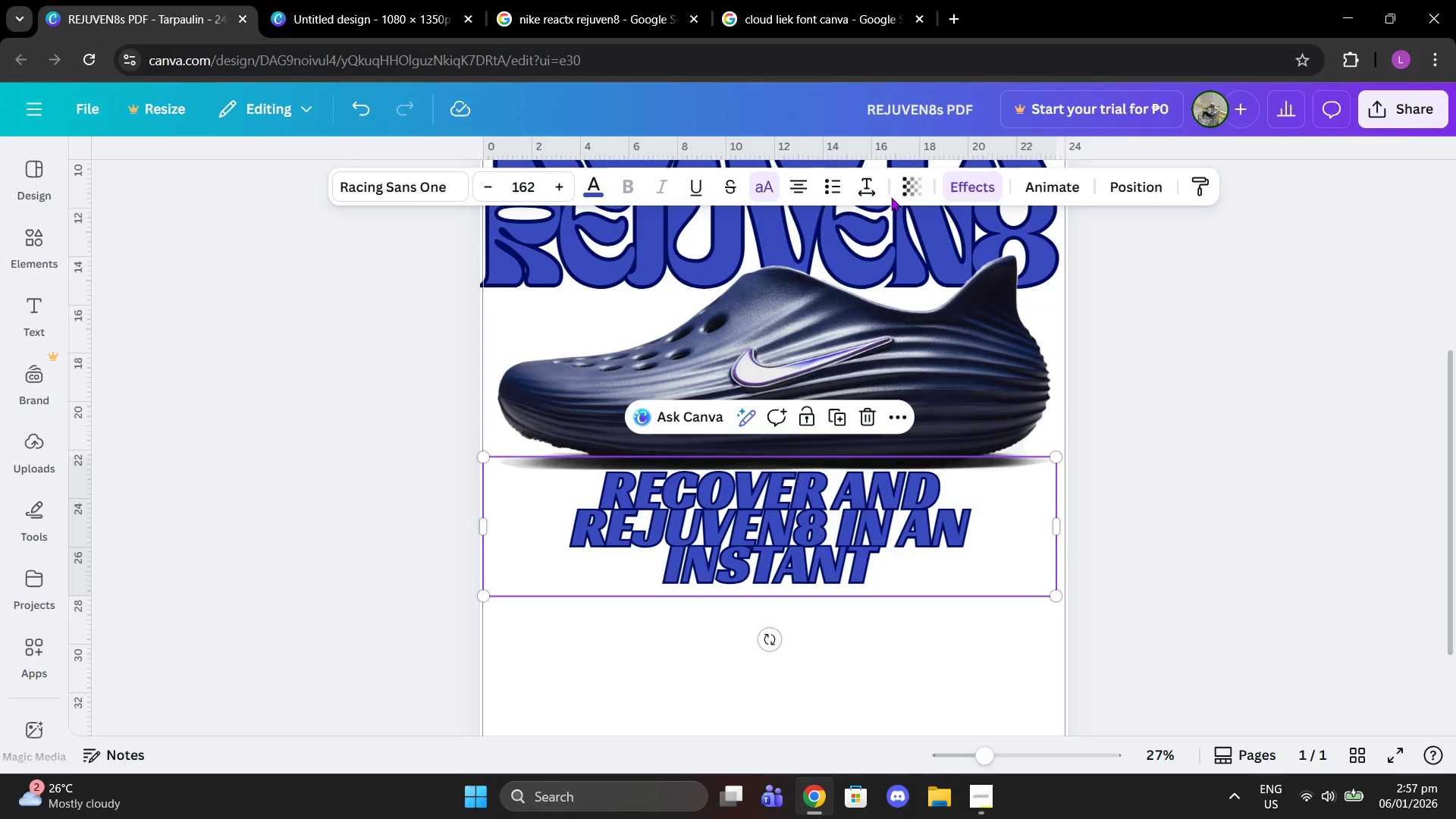 
left_click([880, 191])
 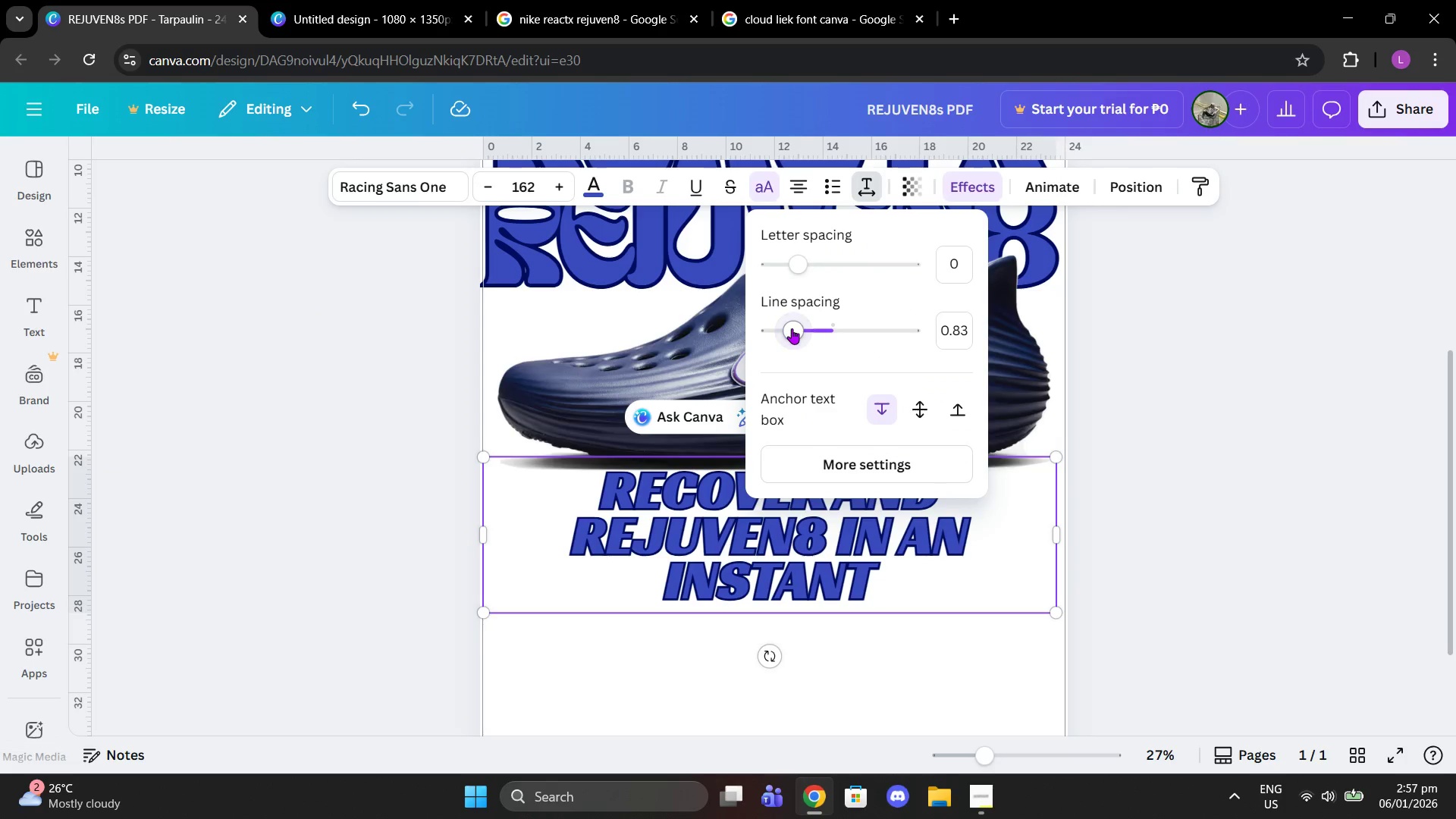 
left_click([487, 196])
 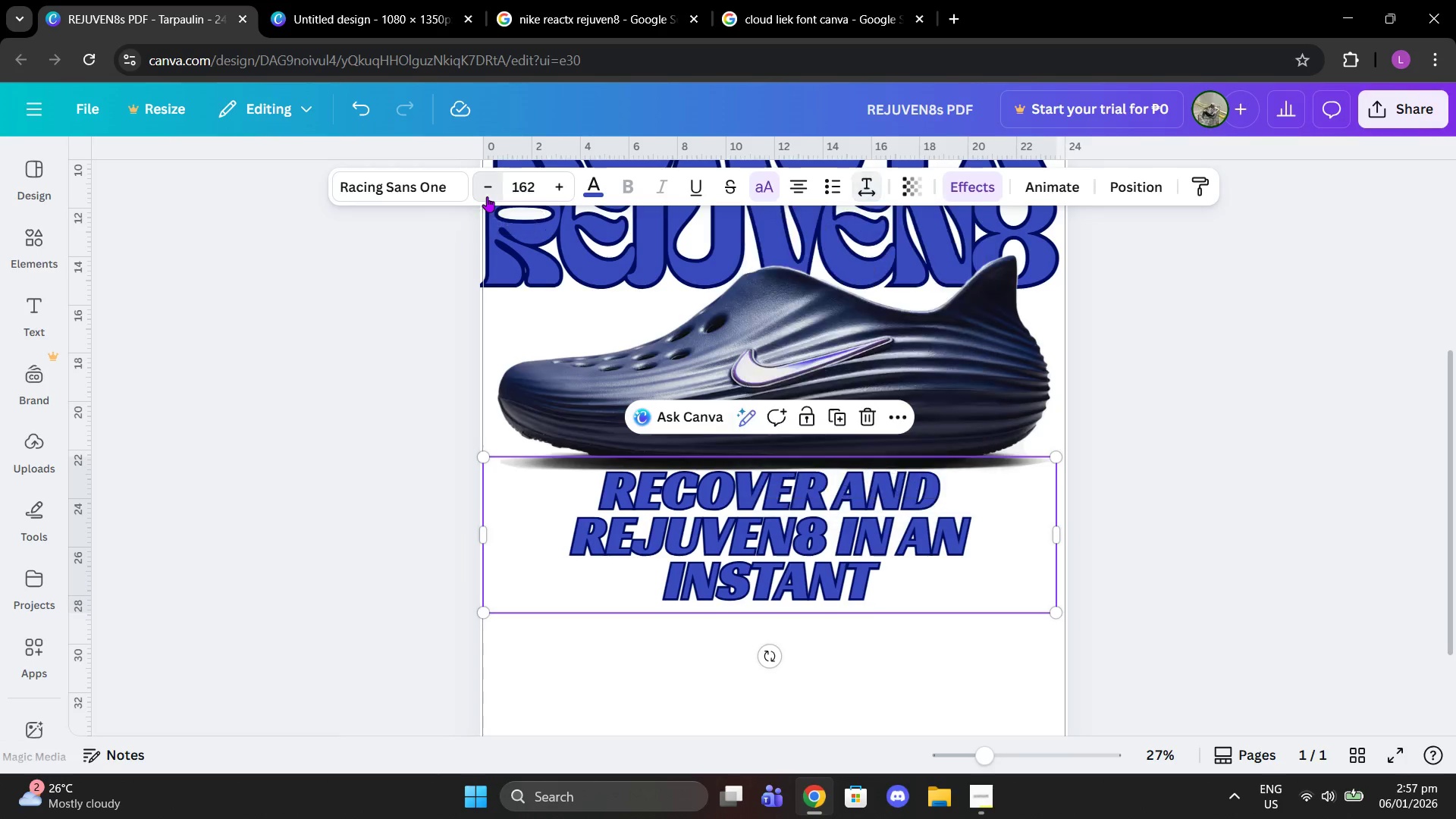 
 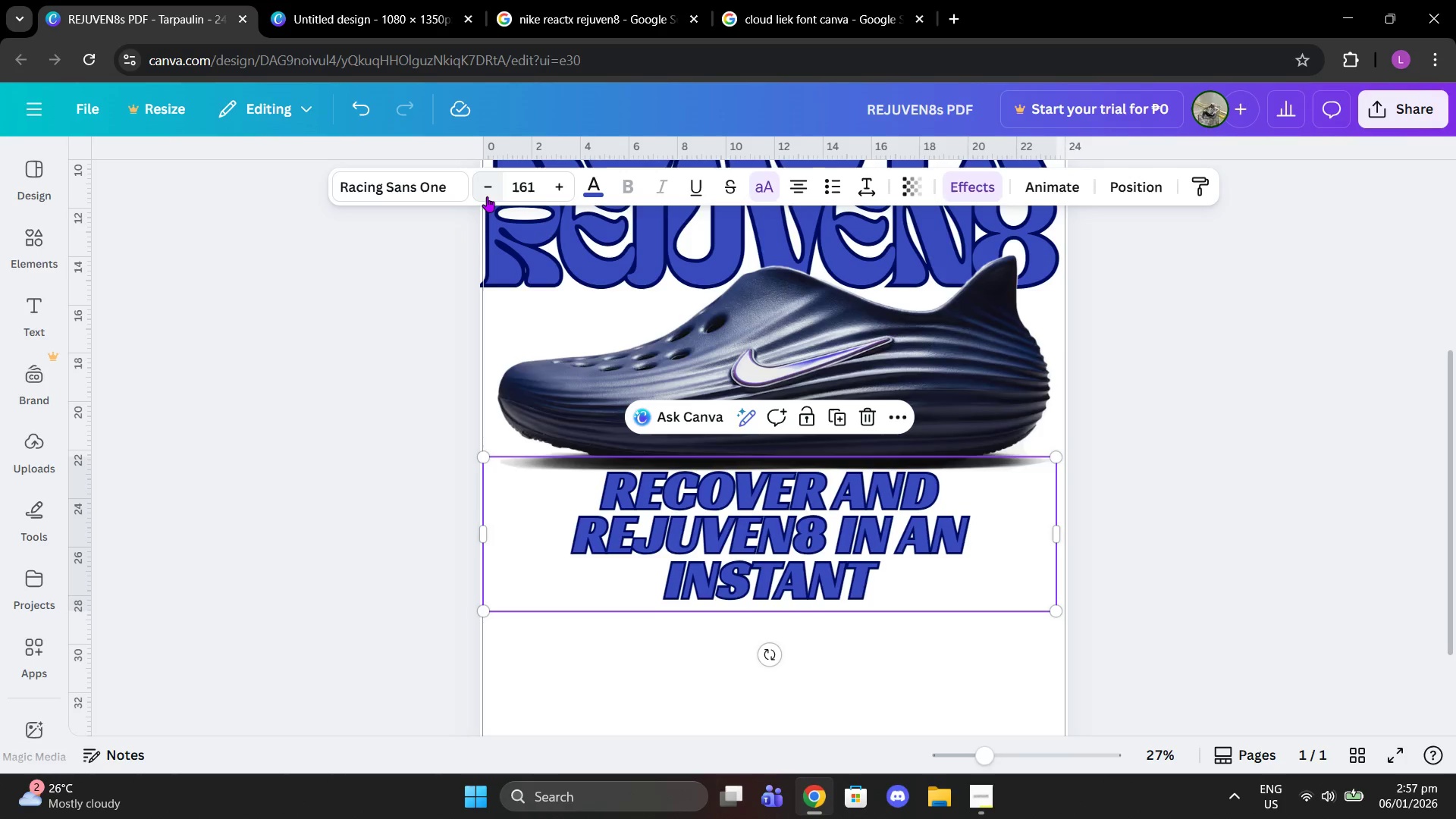 
double_click([487, 196])
 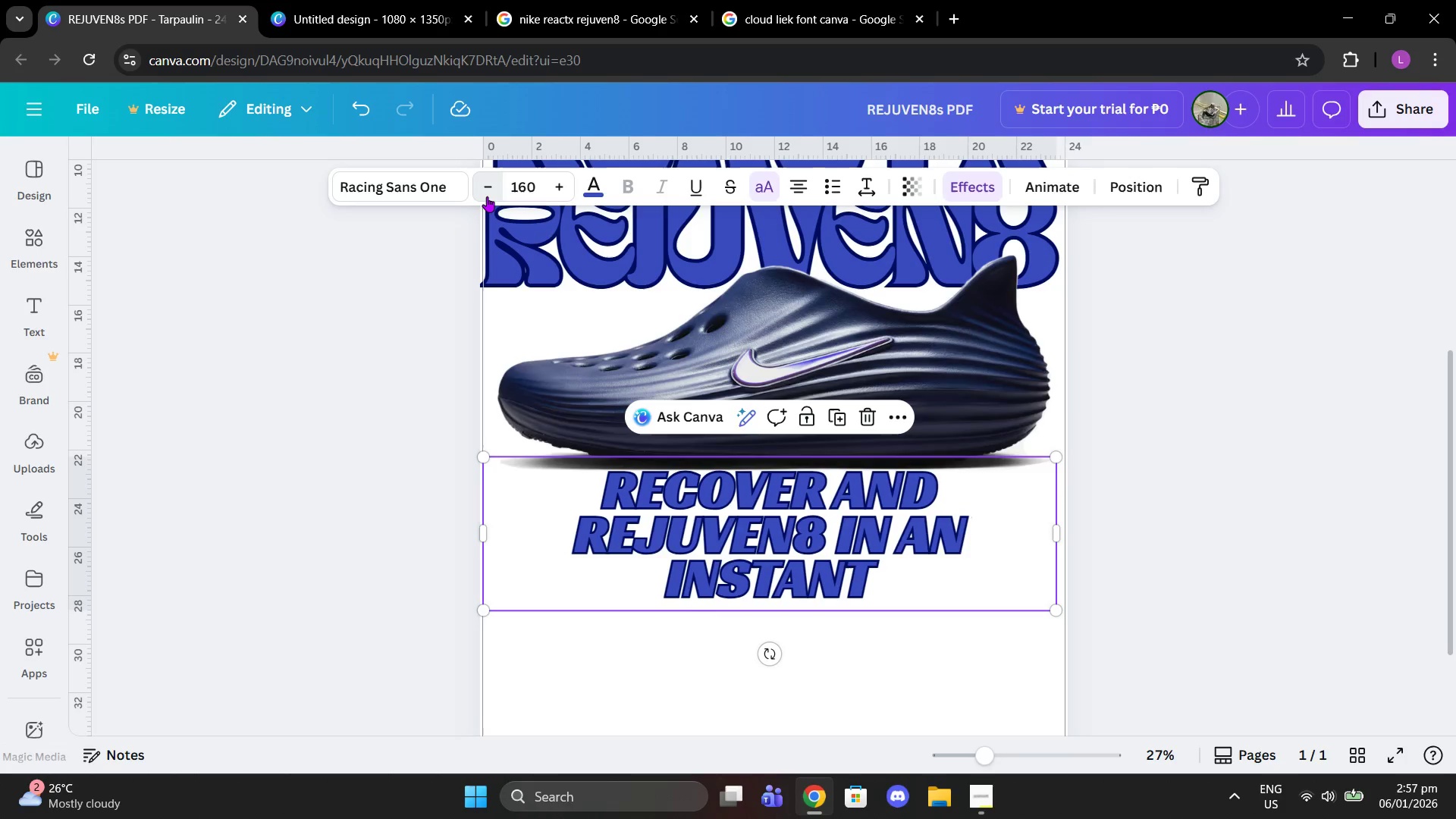 
left_click_drag(start_coordinate=[487, 196], to_coordinate=[500, 193])
 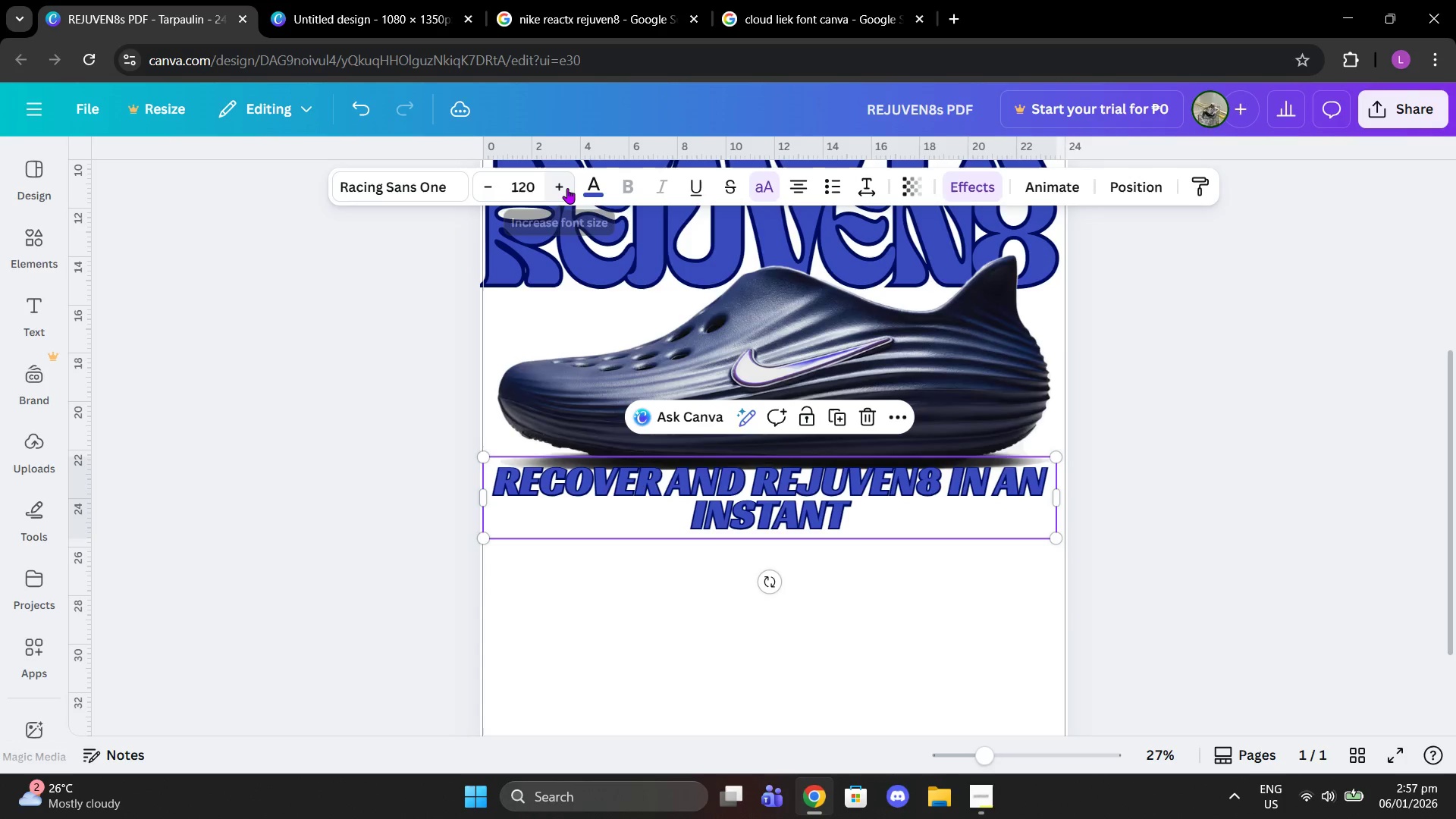 
double_click([567, 188])
 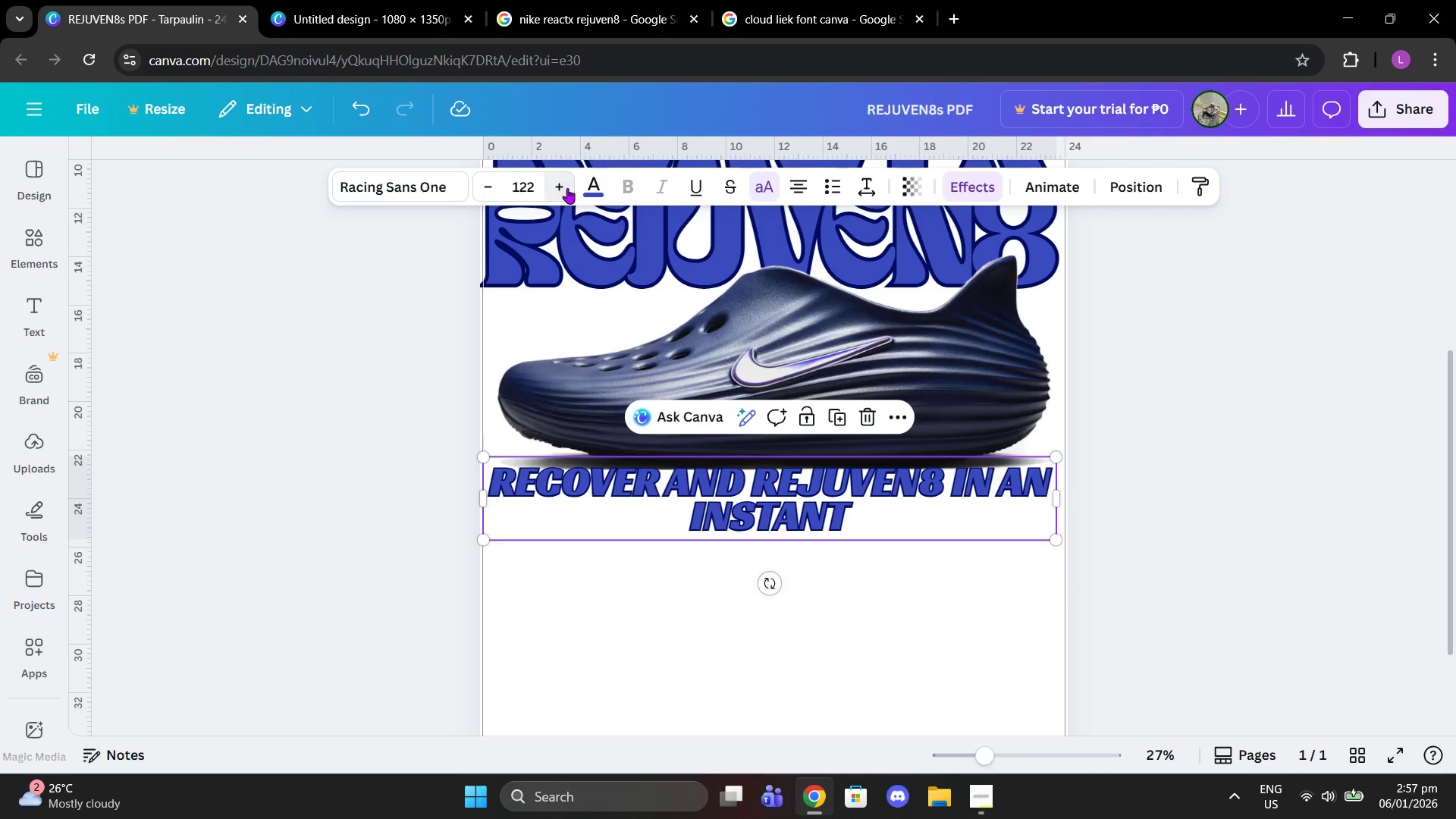 
triple_click([567, 188])
 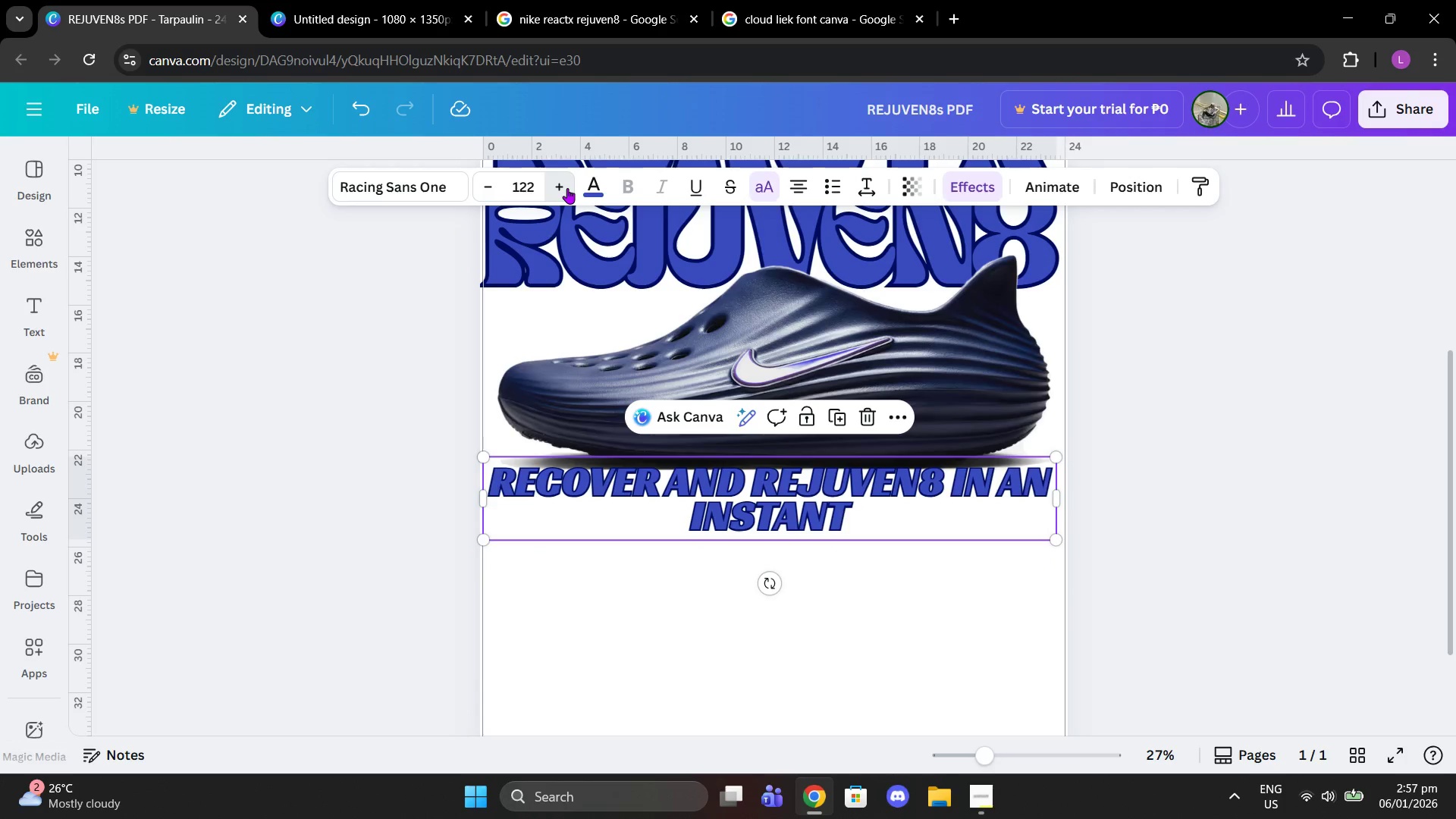 
triple_click([567, 188])
 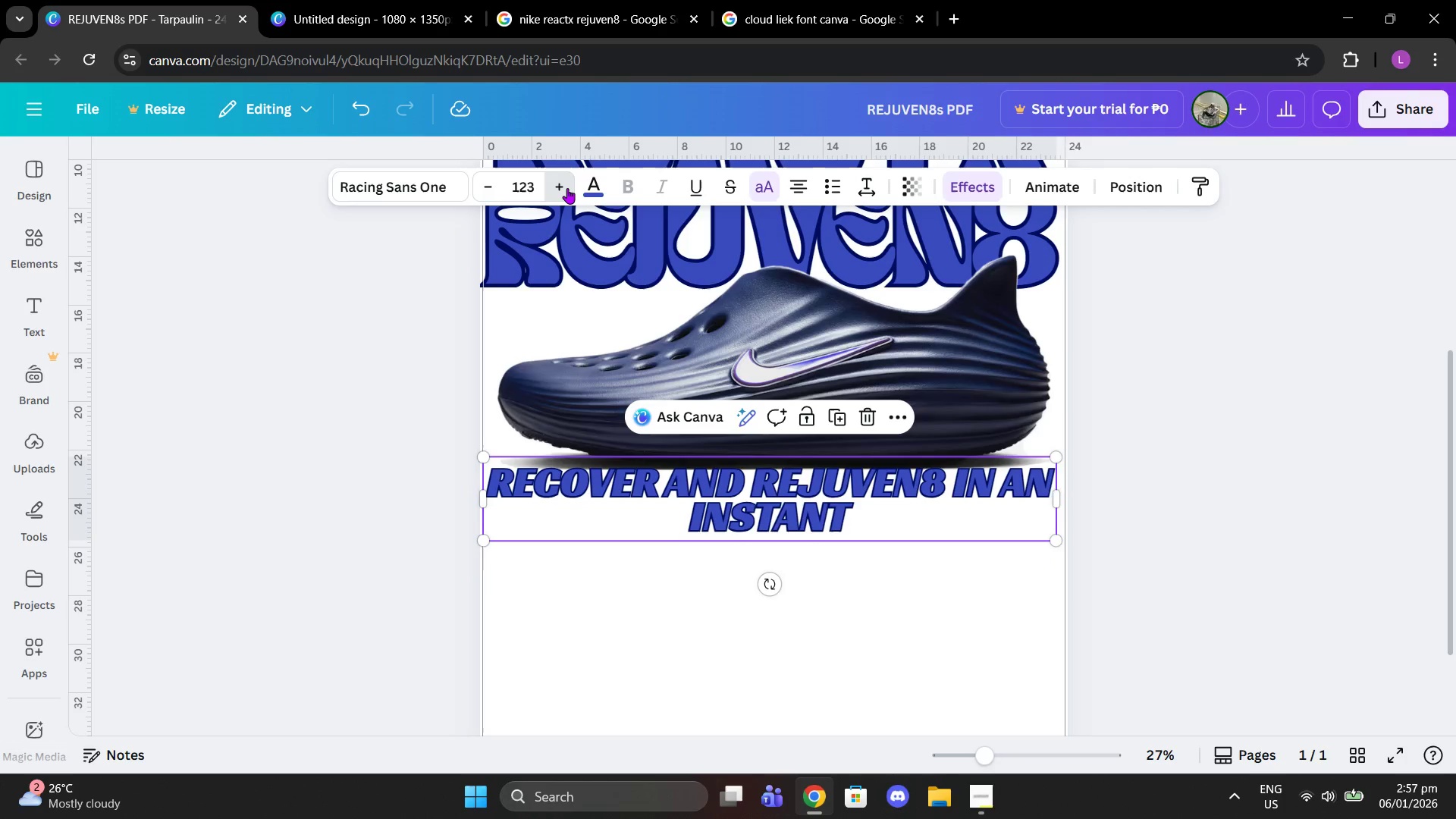 
triple_click([567, 188])
 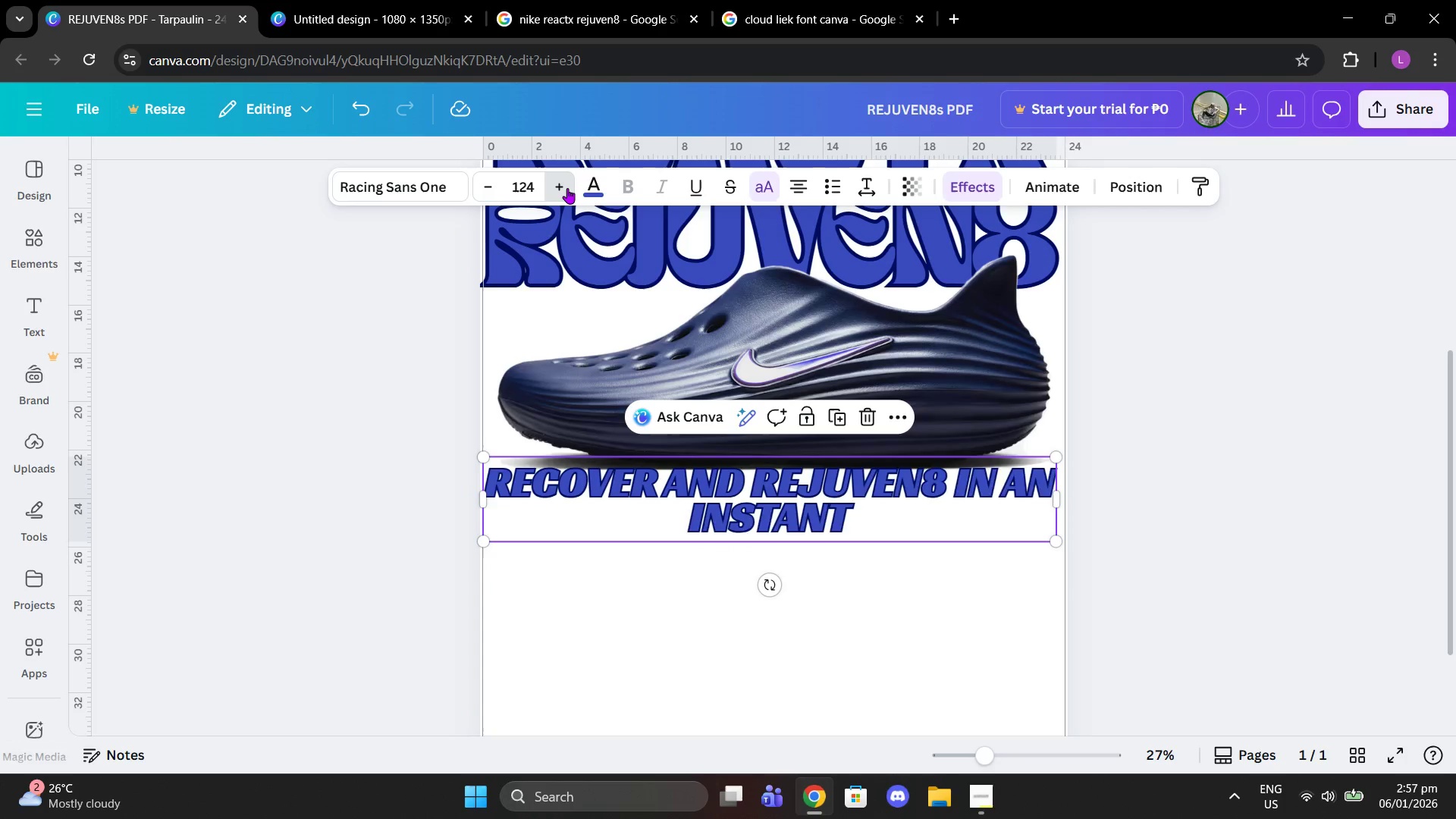 
triple_click([567, 188])
 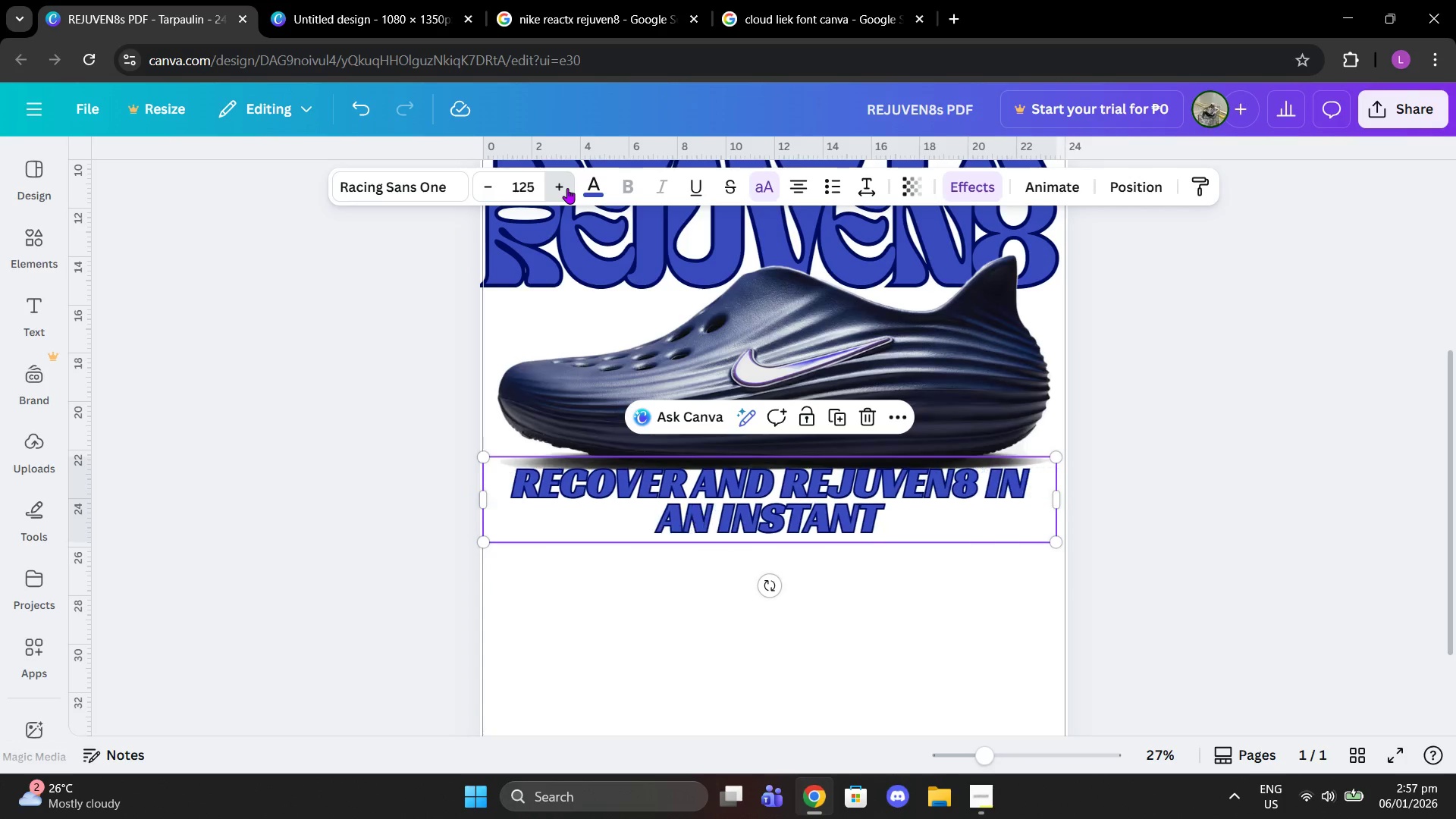 
triple_click([567, 188])
 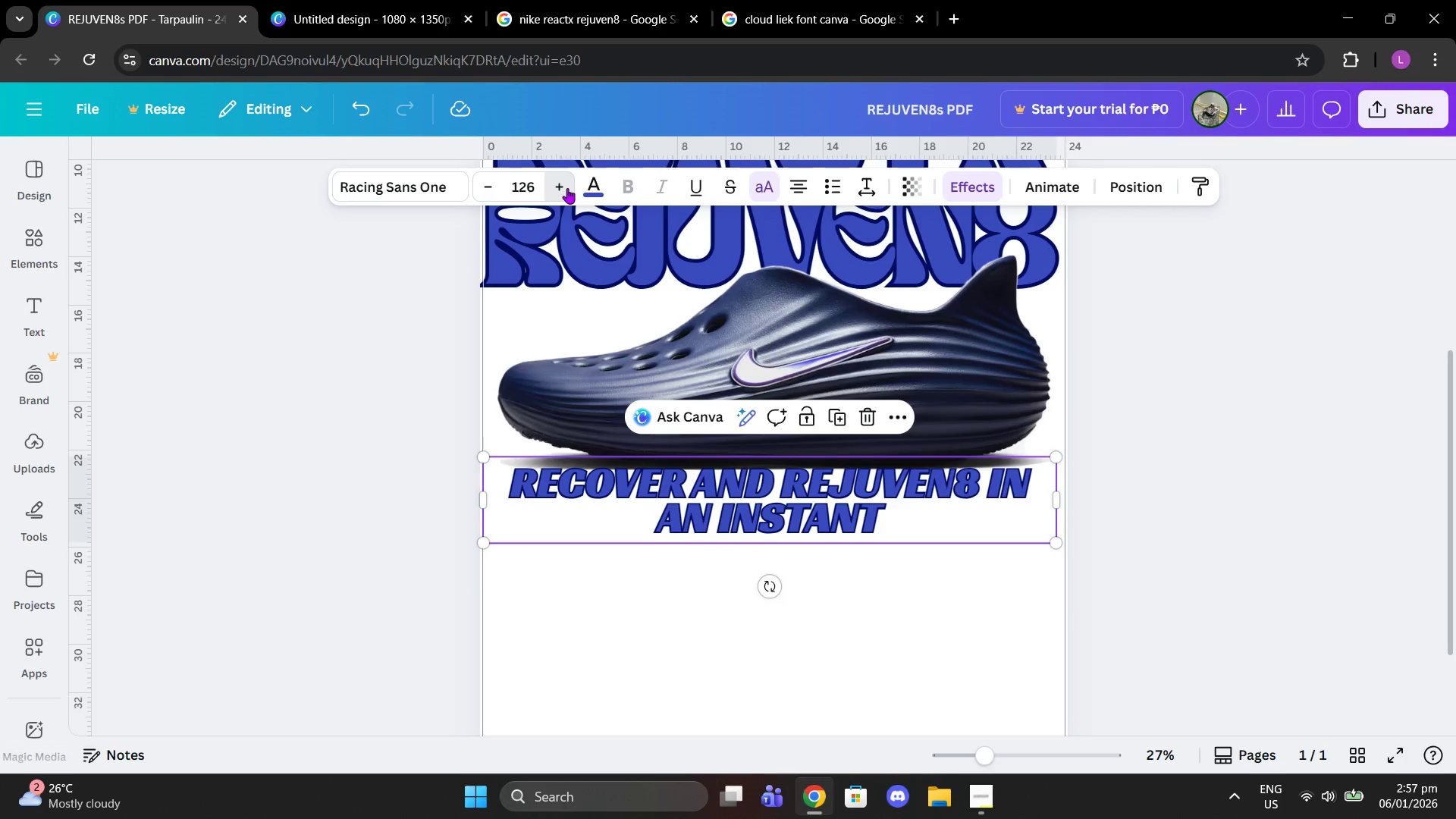 
triple_click([567, 188])
 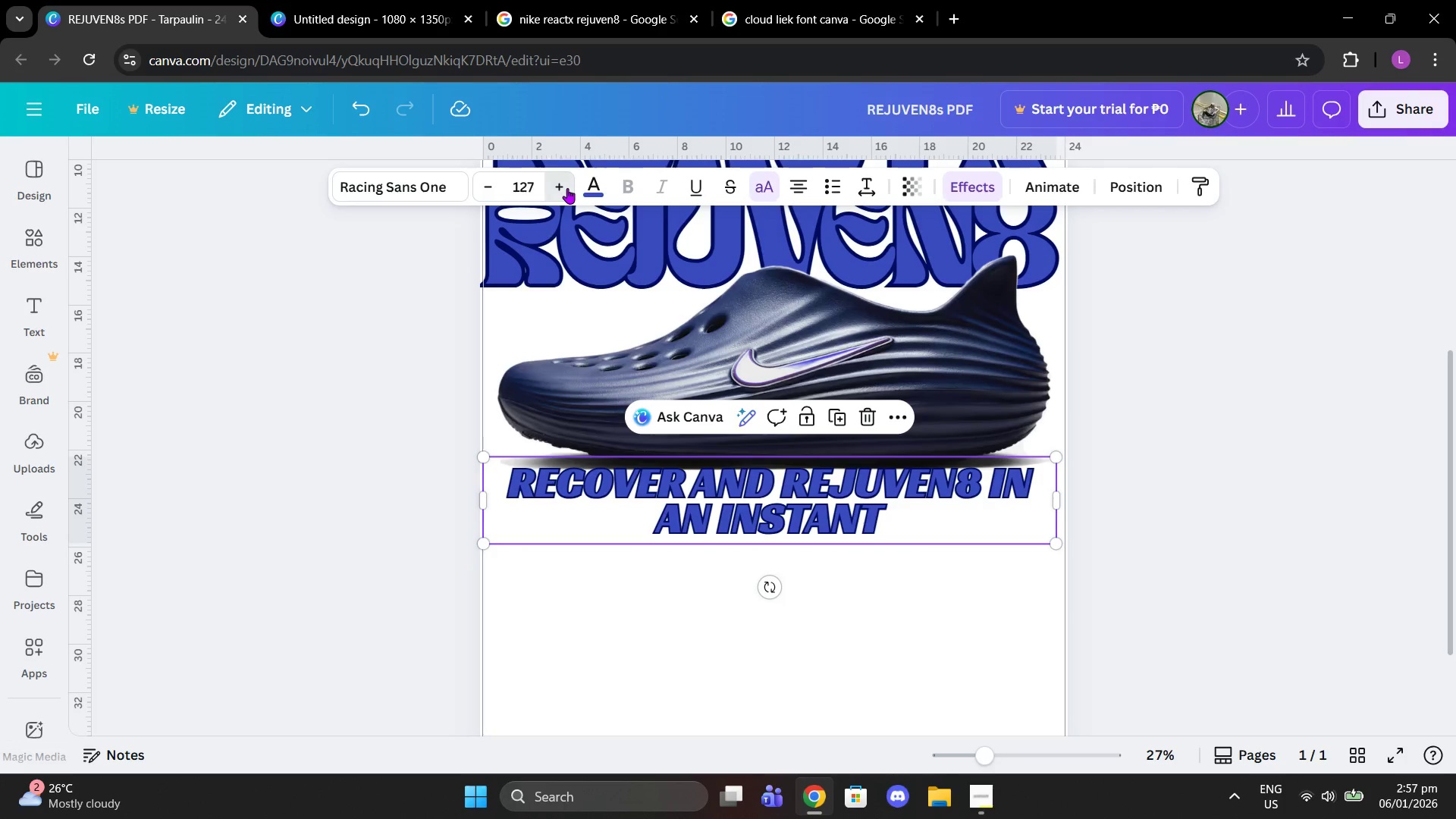 
triple_click([567, 188])
 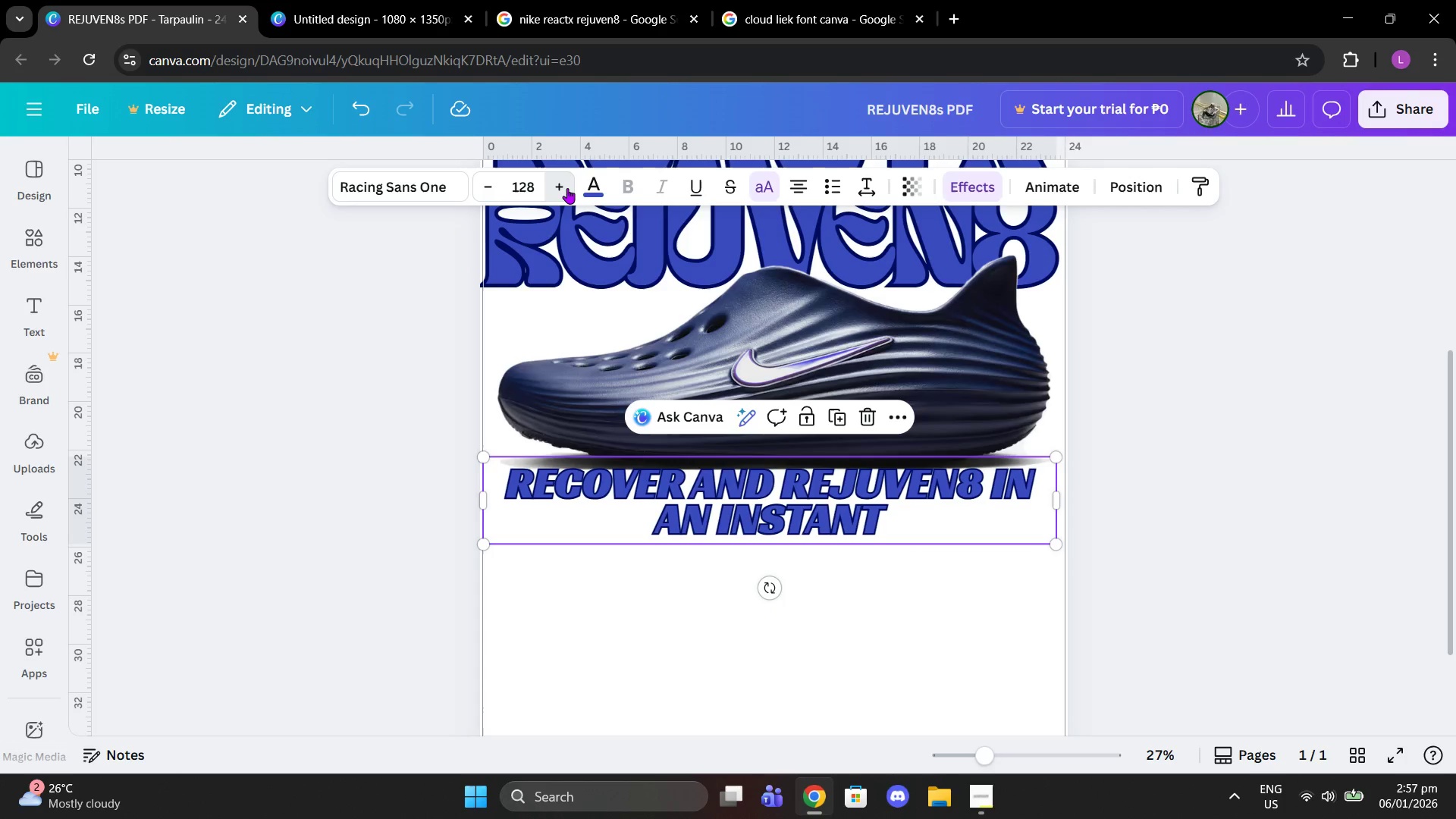 
triple_click([567, 188])
 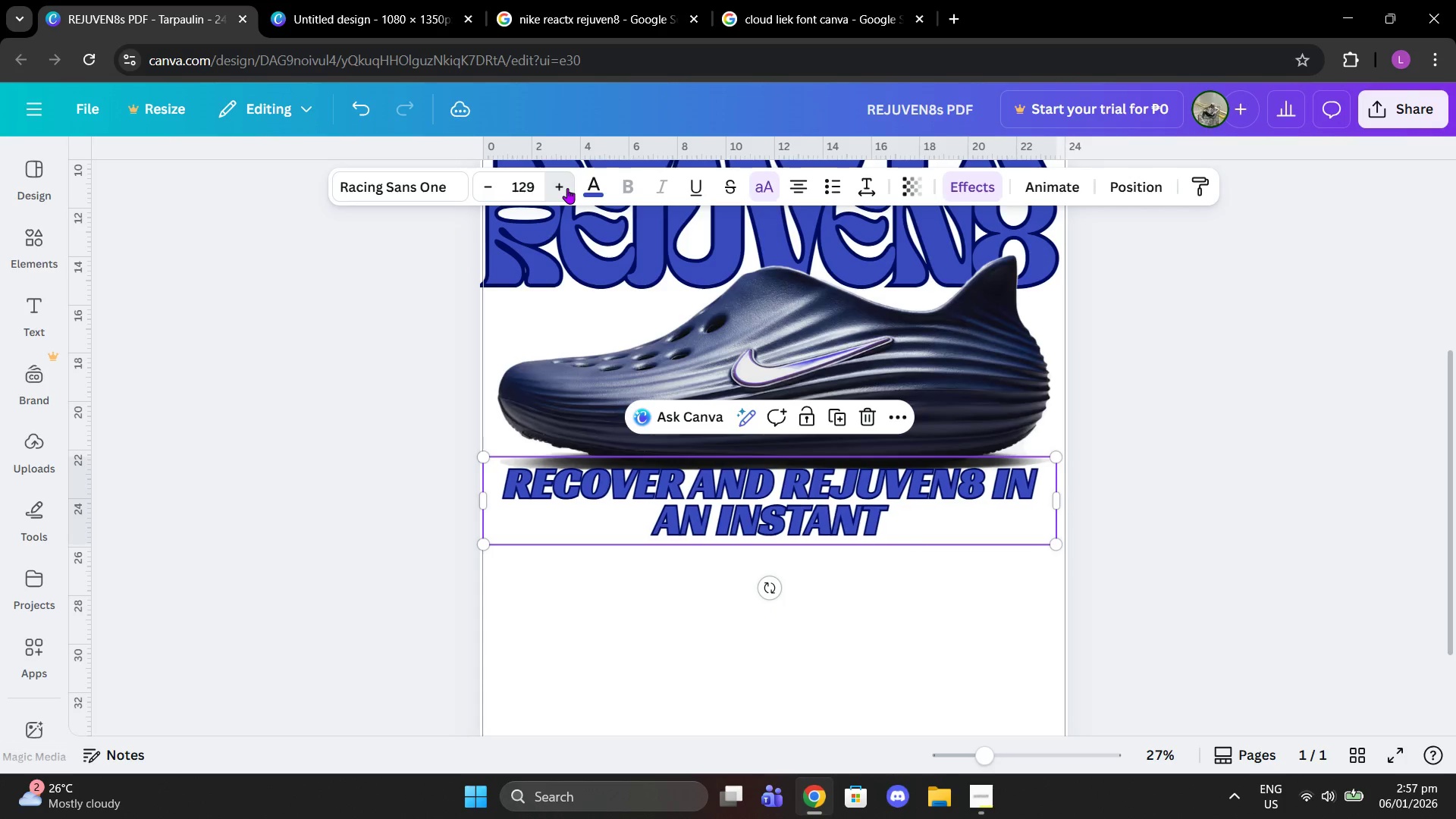 
triple_click([567, 188])
 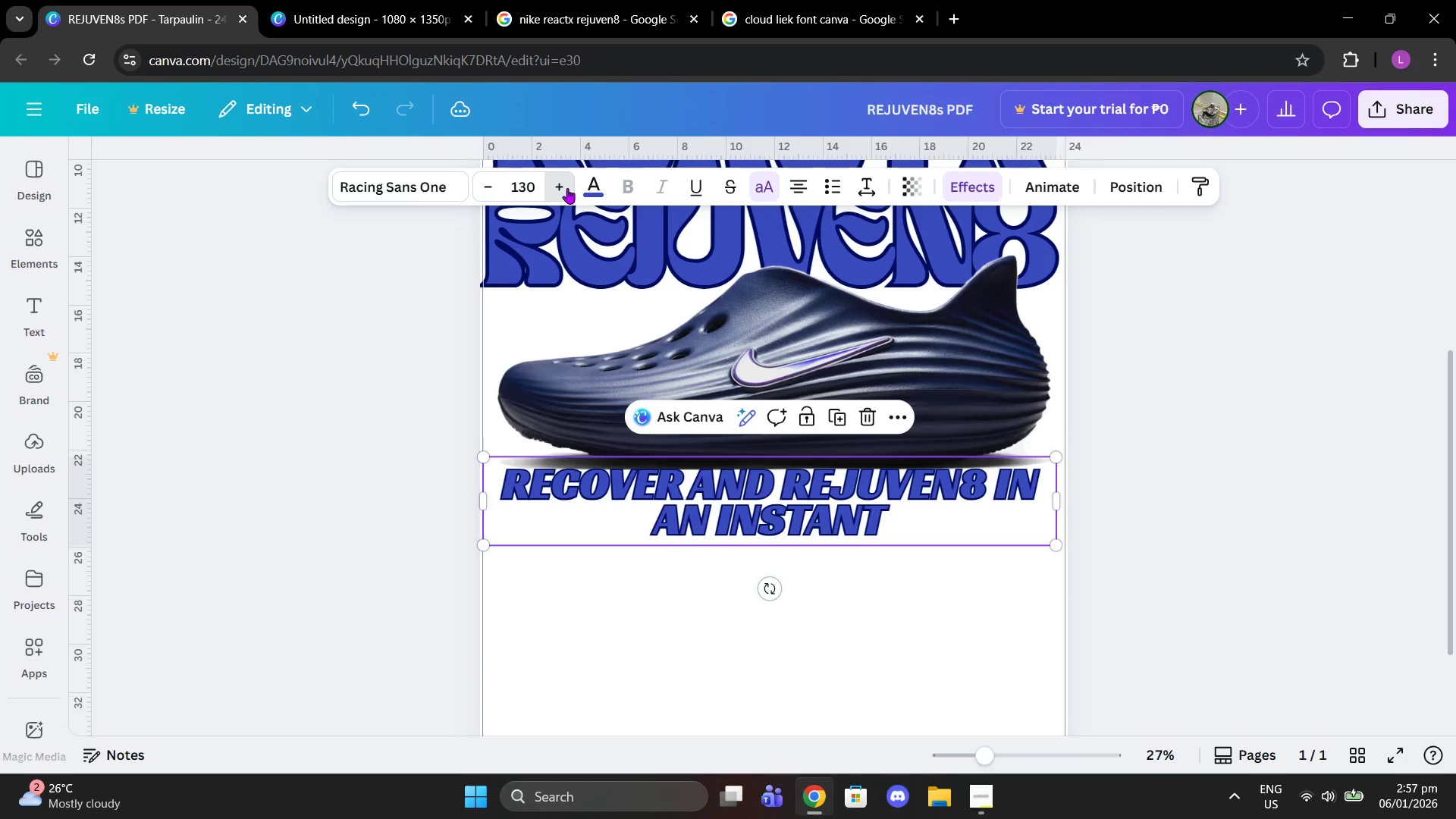 
triple_click([567, 188])
 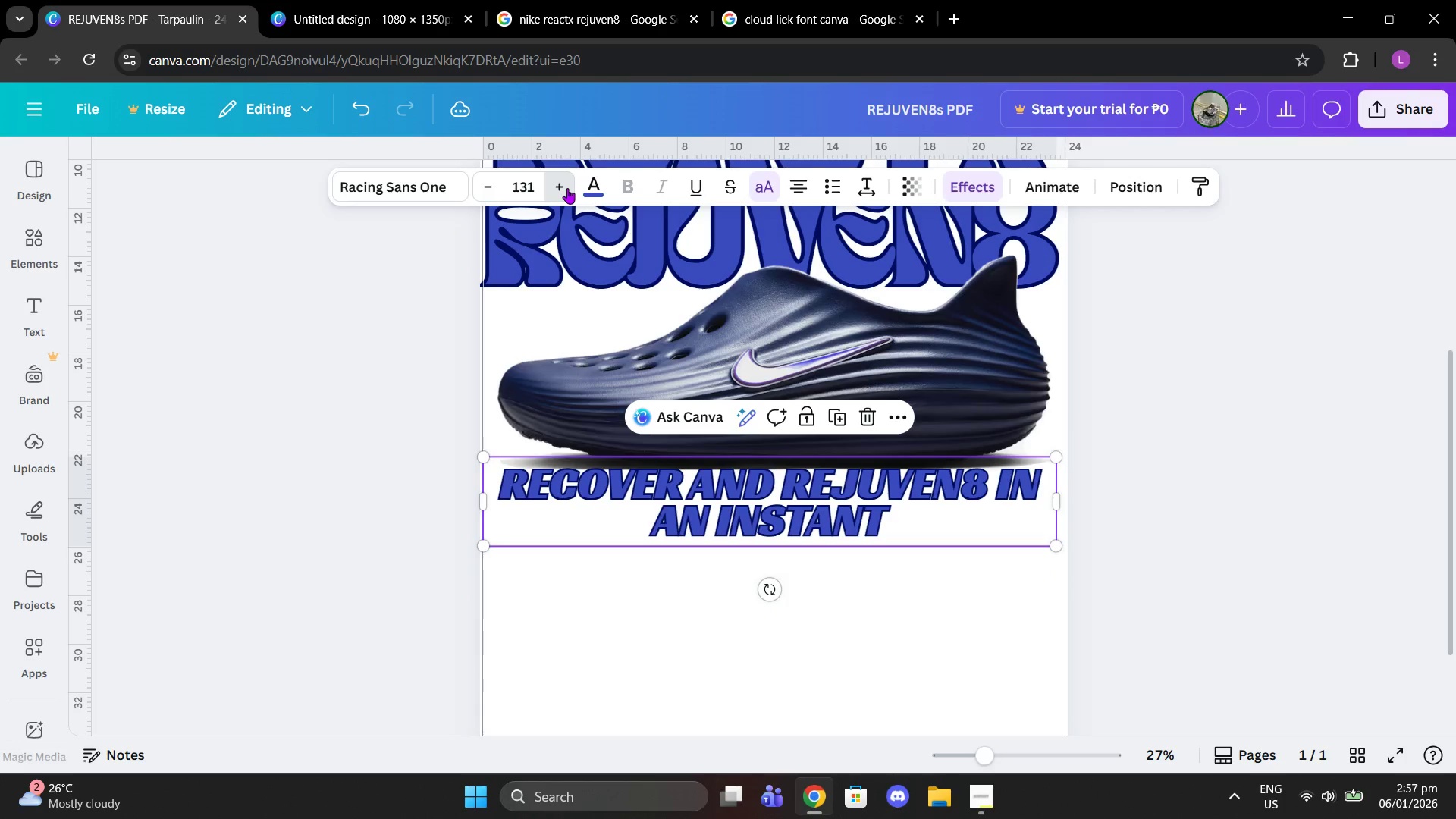 
triple_click([567, 188])
 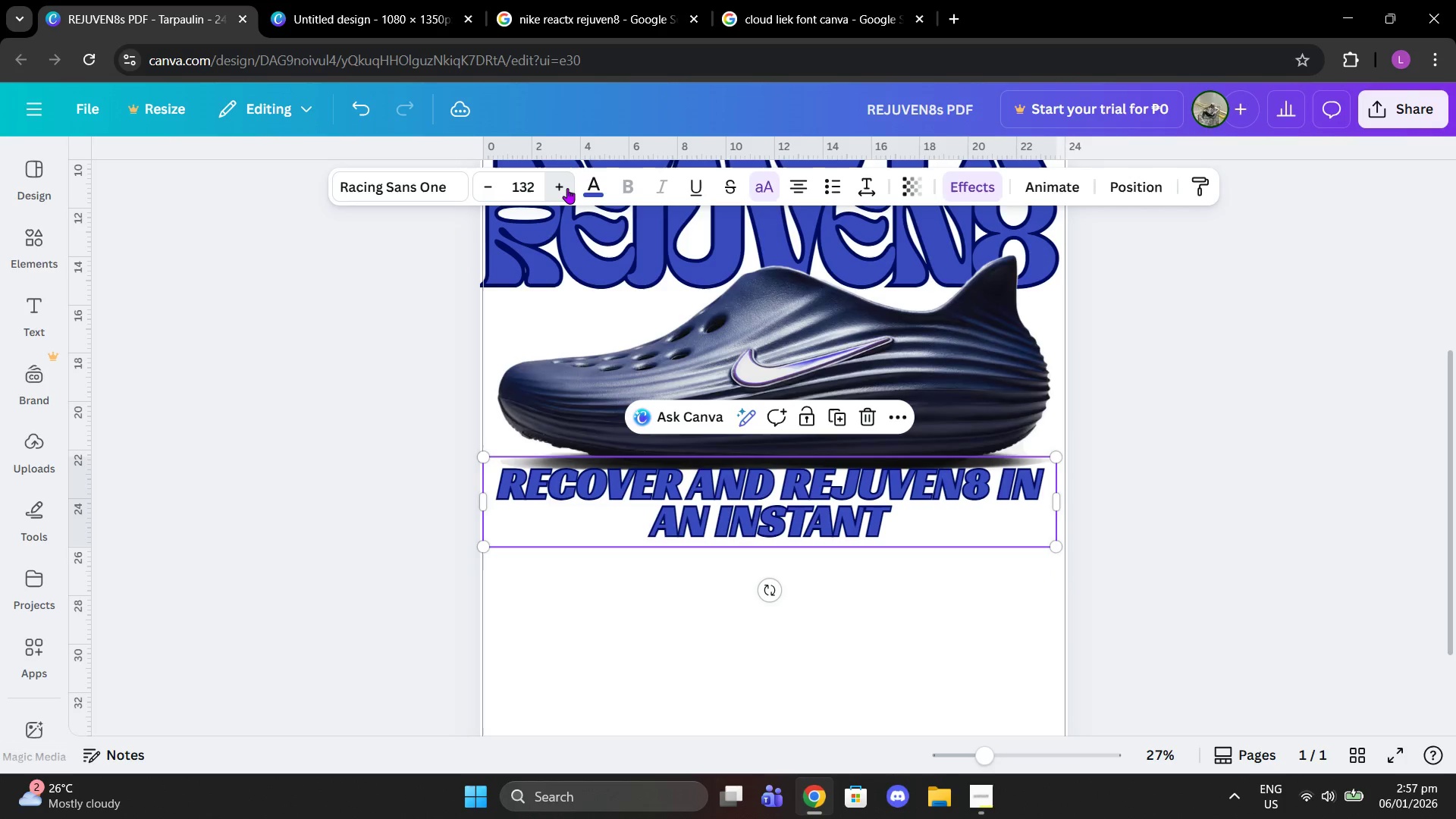 
triple_click([567, 188])
 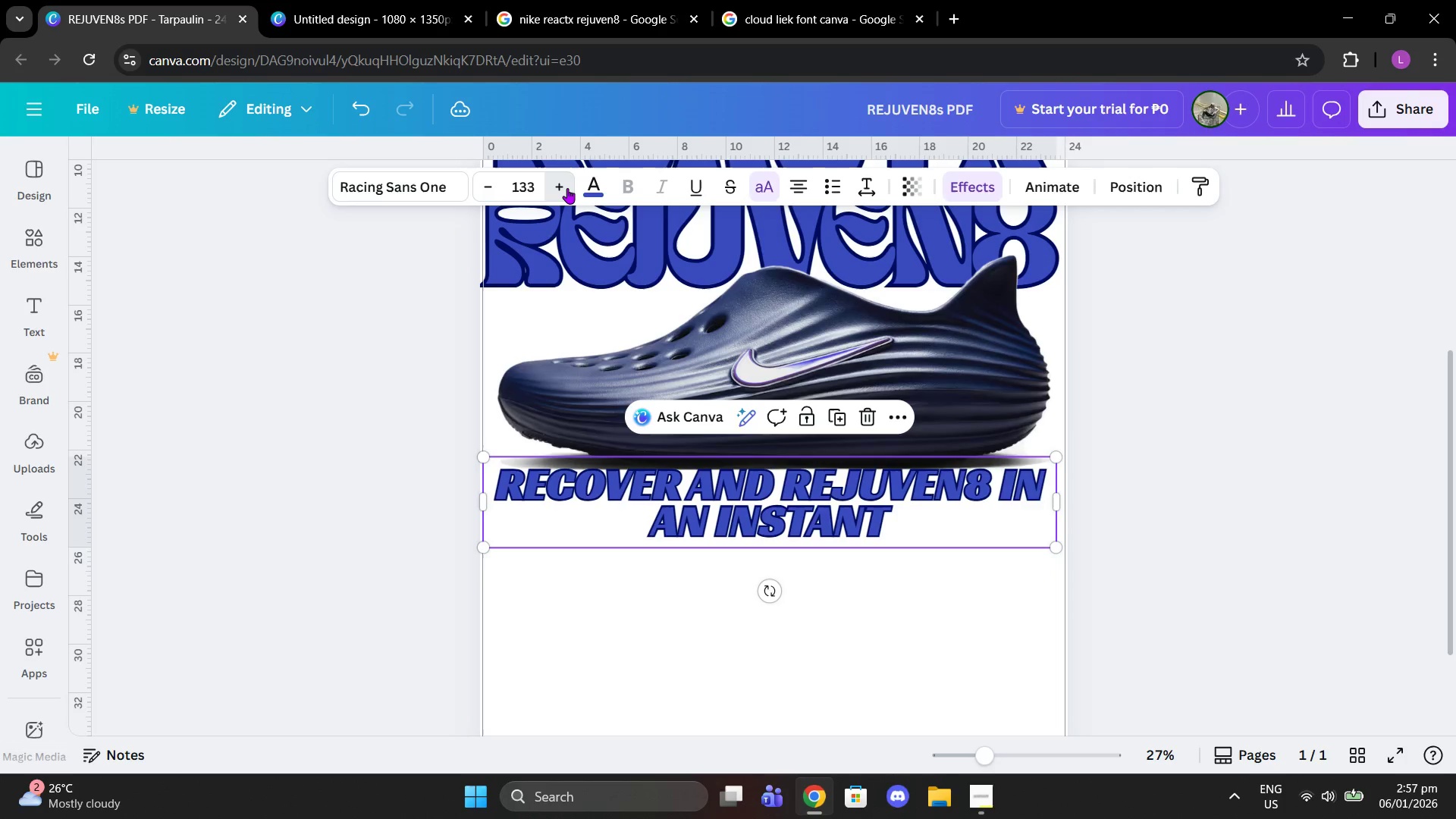 
triple_click([567, 188])
 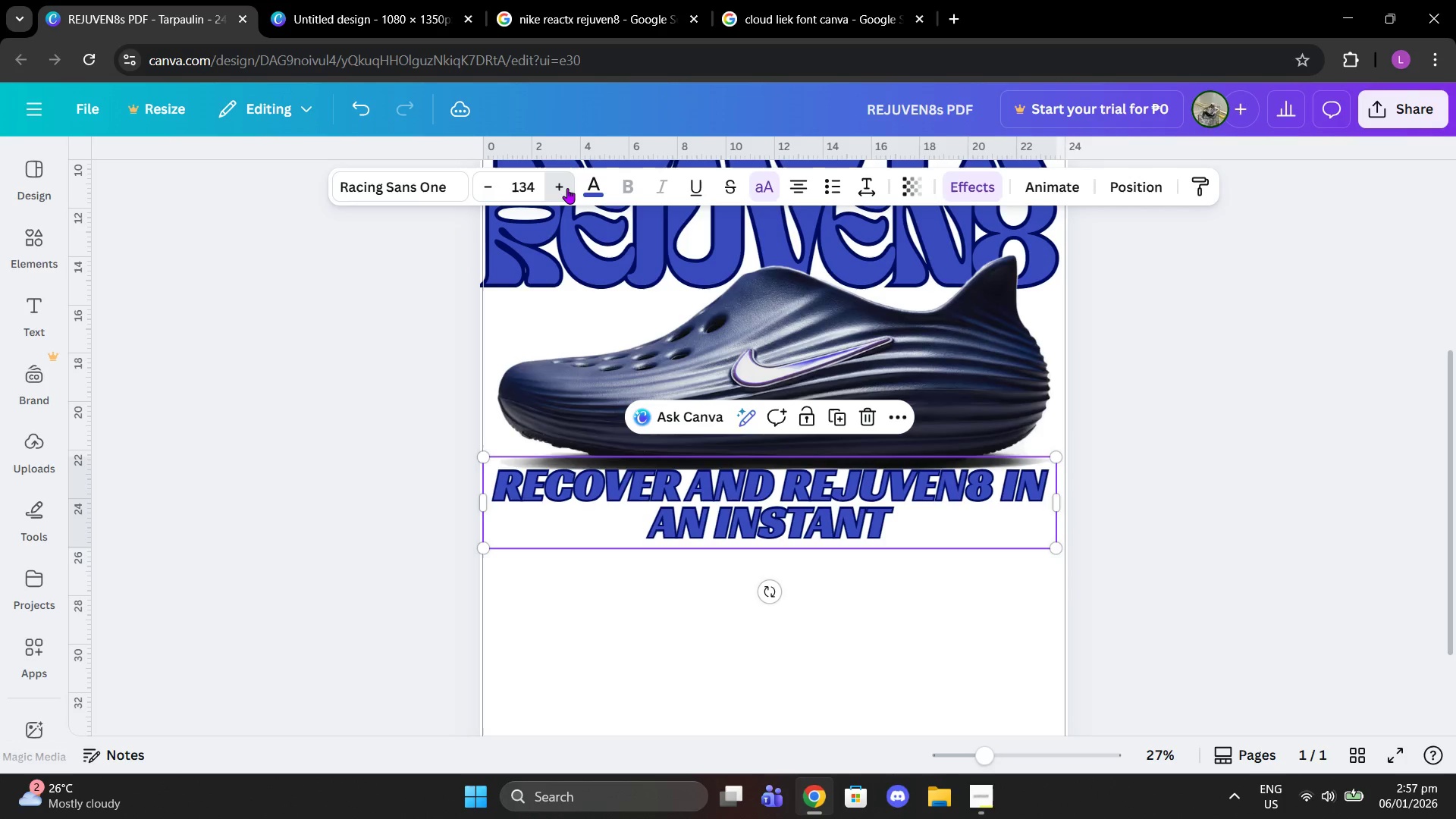 
triple_click([567, 188])
 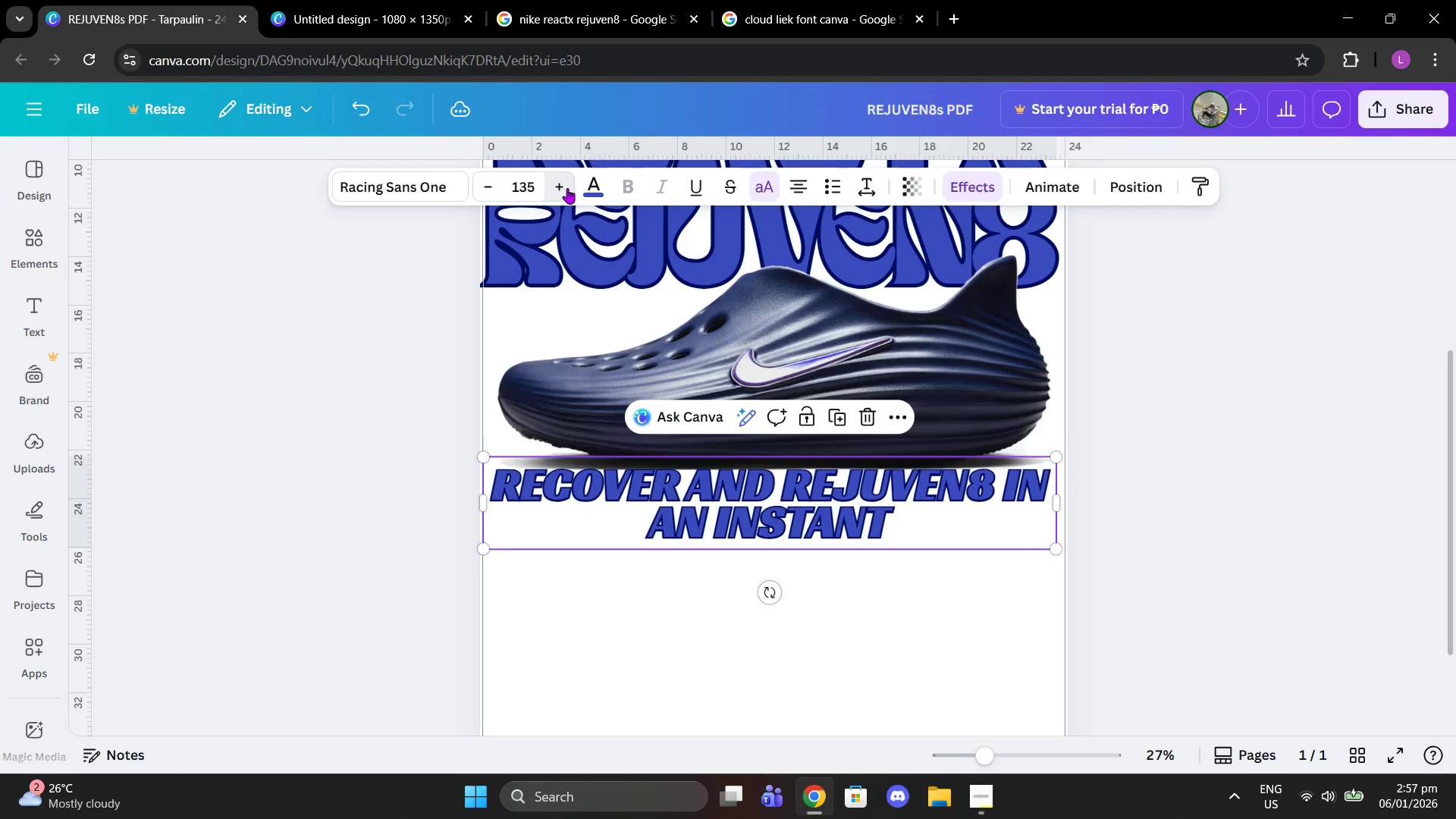 
triple_click([567, 188])
 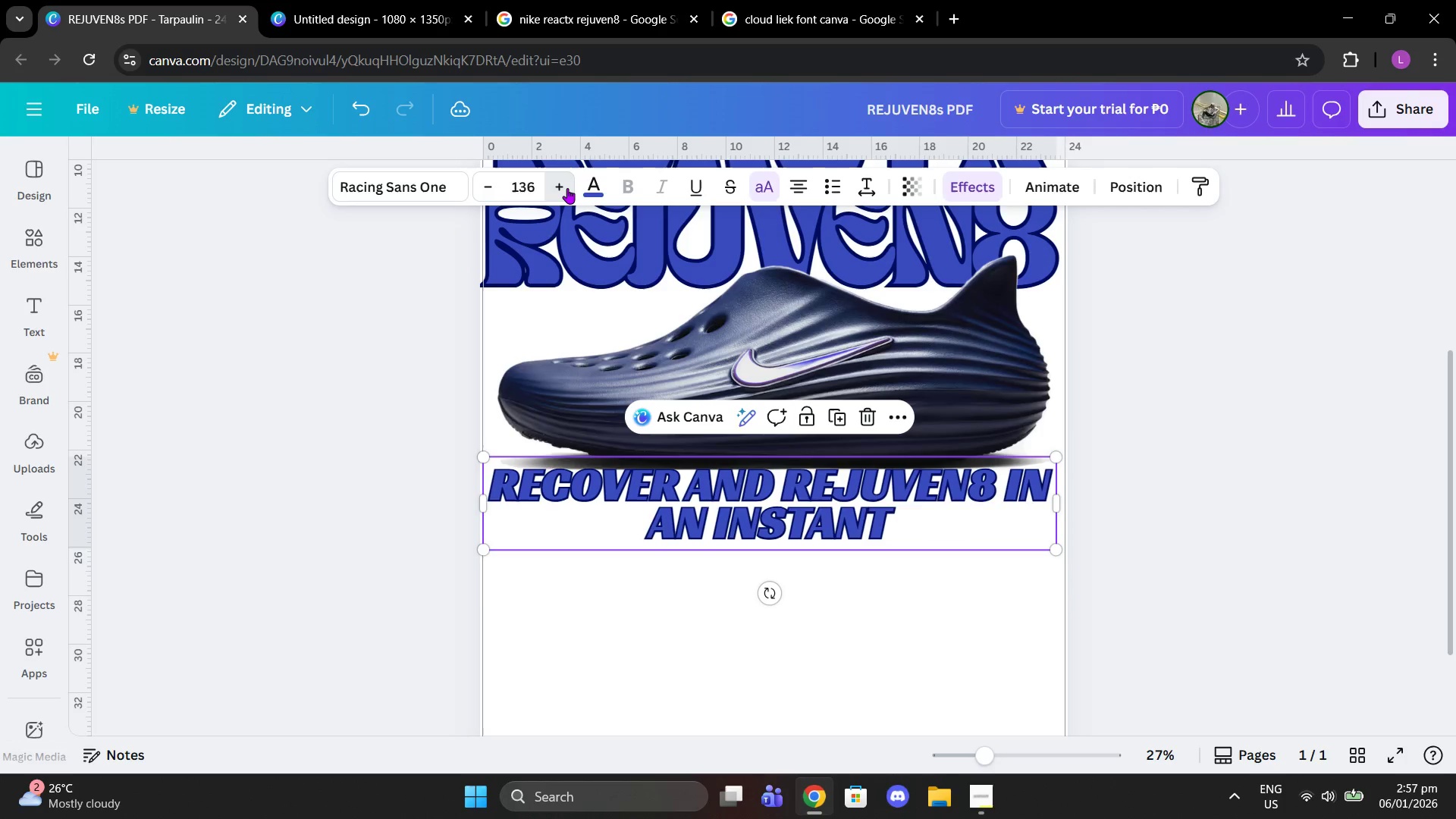 
triple_click([567, 188])
 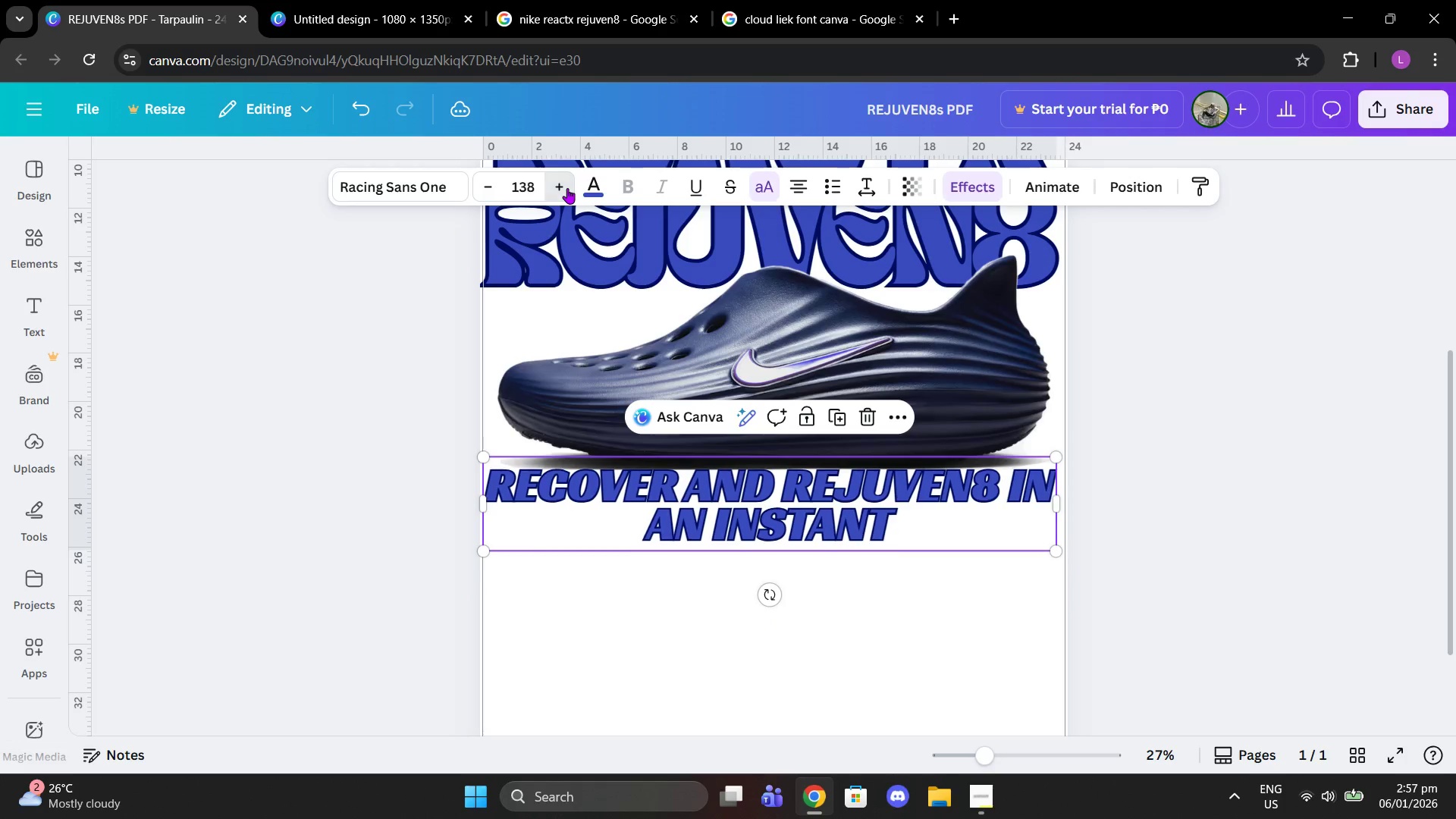 
triple_click([567, 188])
 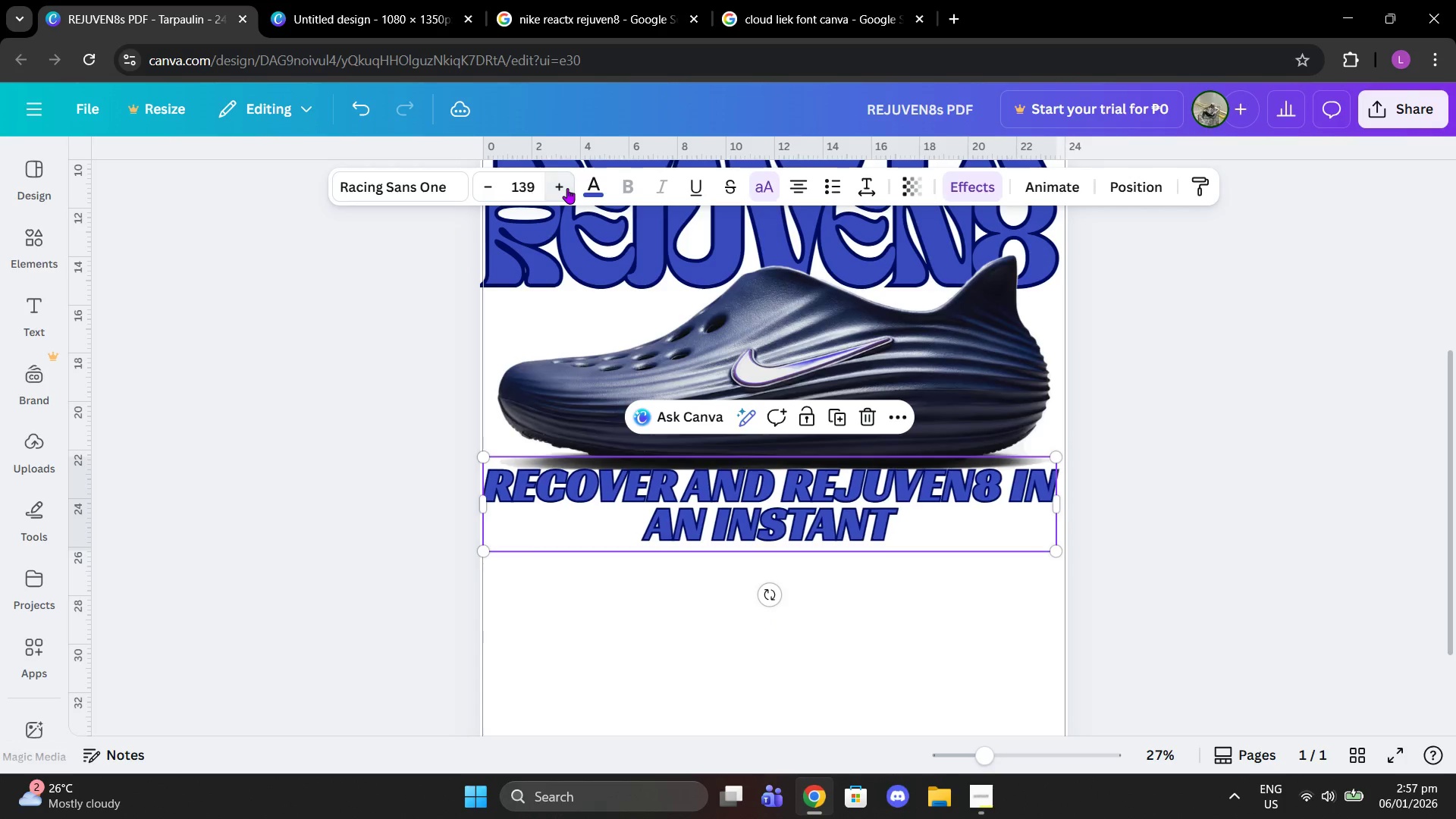 
triple_click([567, 188])
 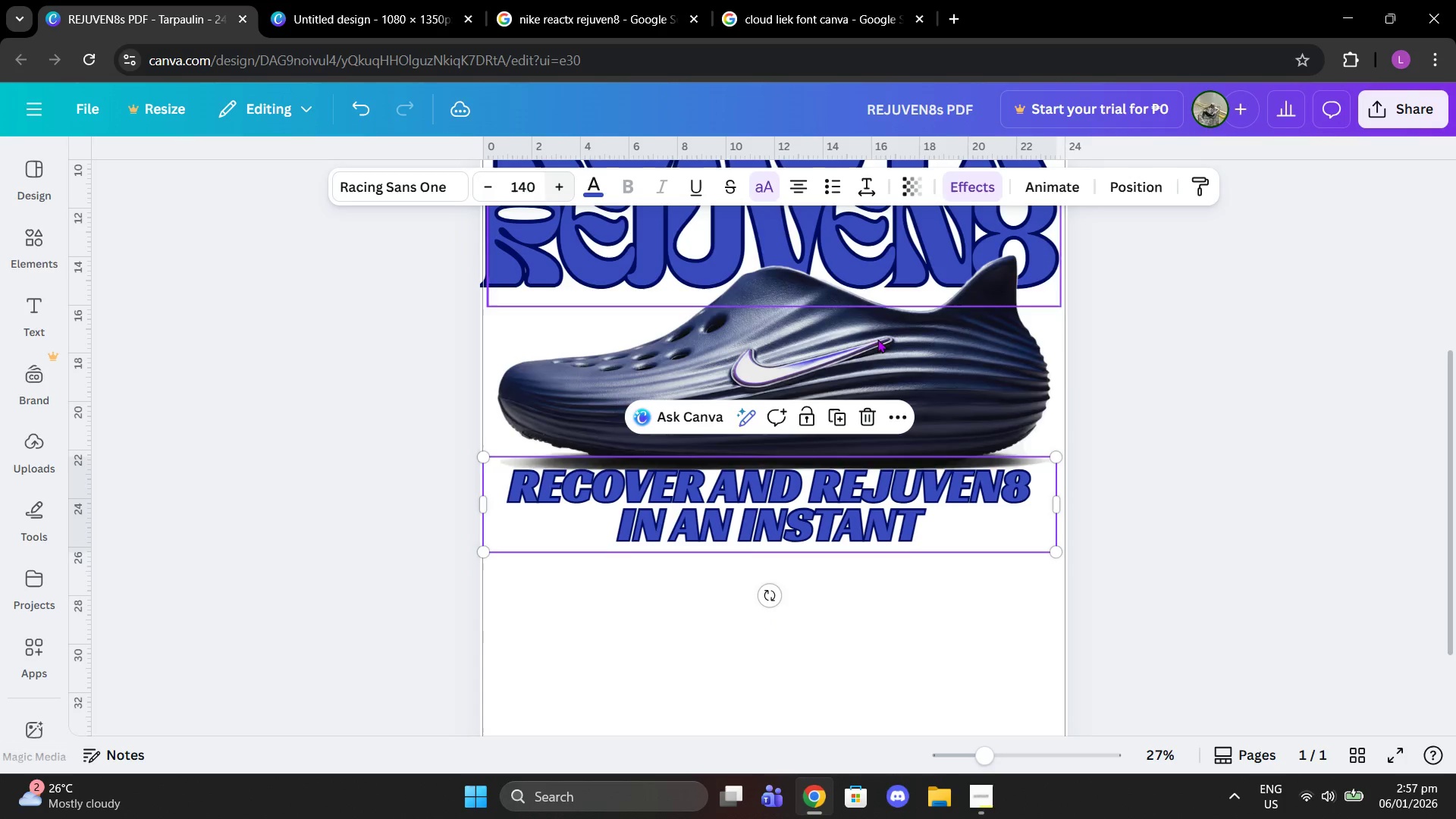 
left_click([1078, 376])
 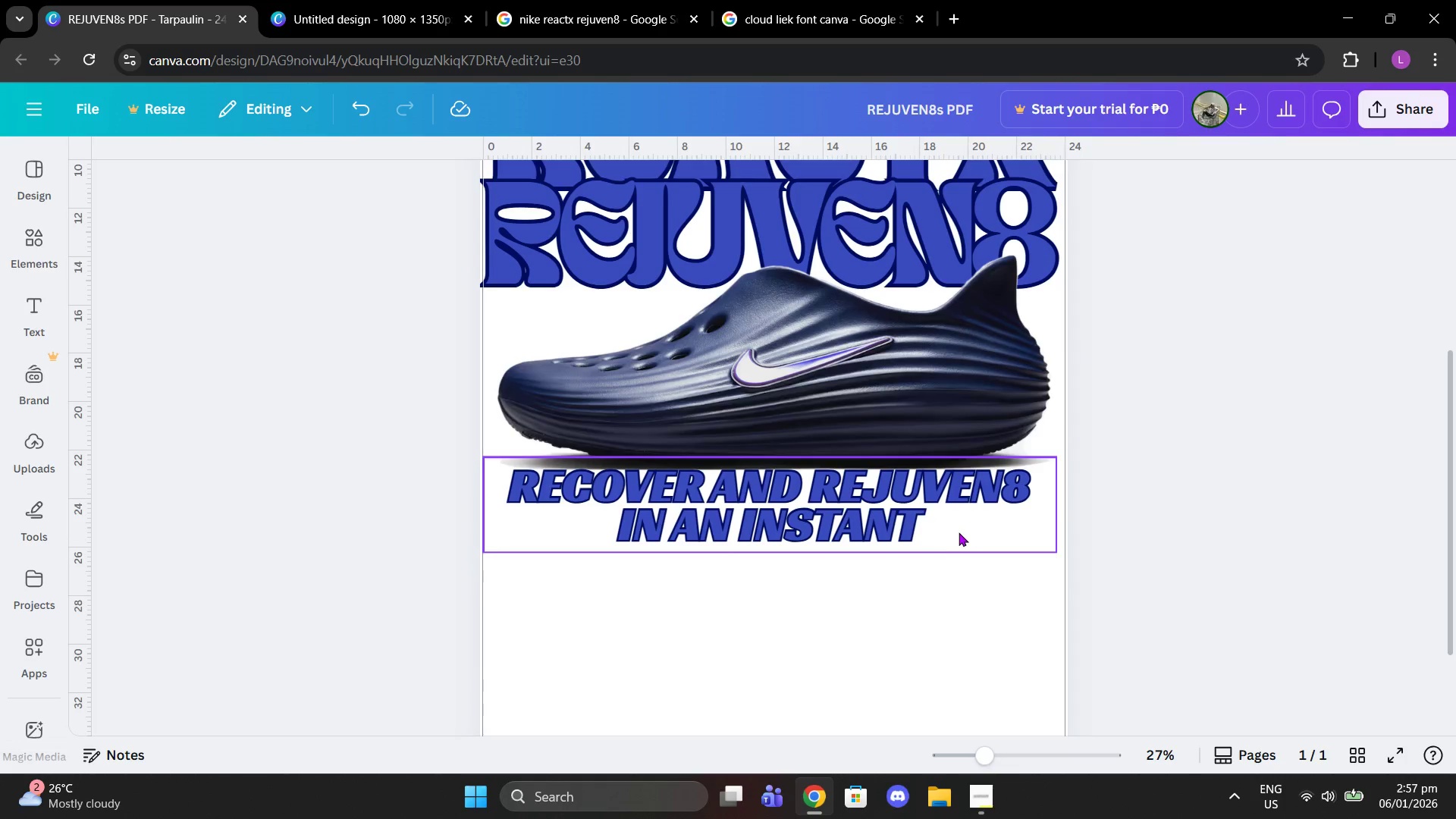 
left_click_drag(start_coordinate=[956, 531], to_coordinate=[961, 531])
 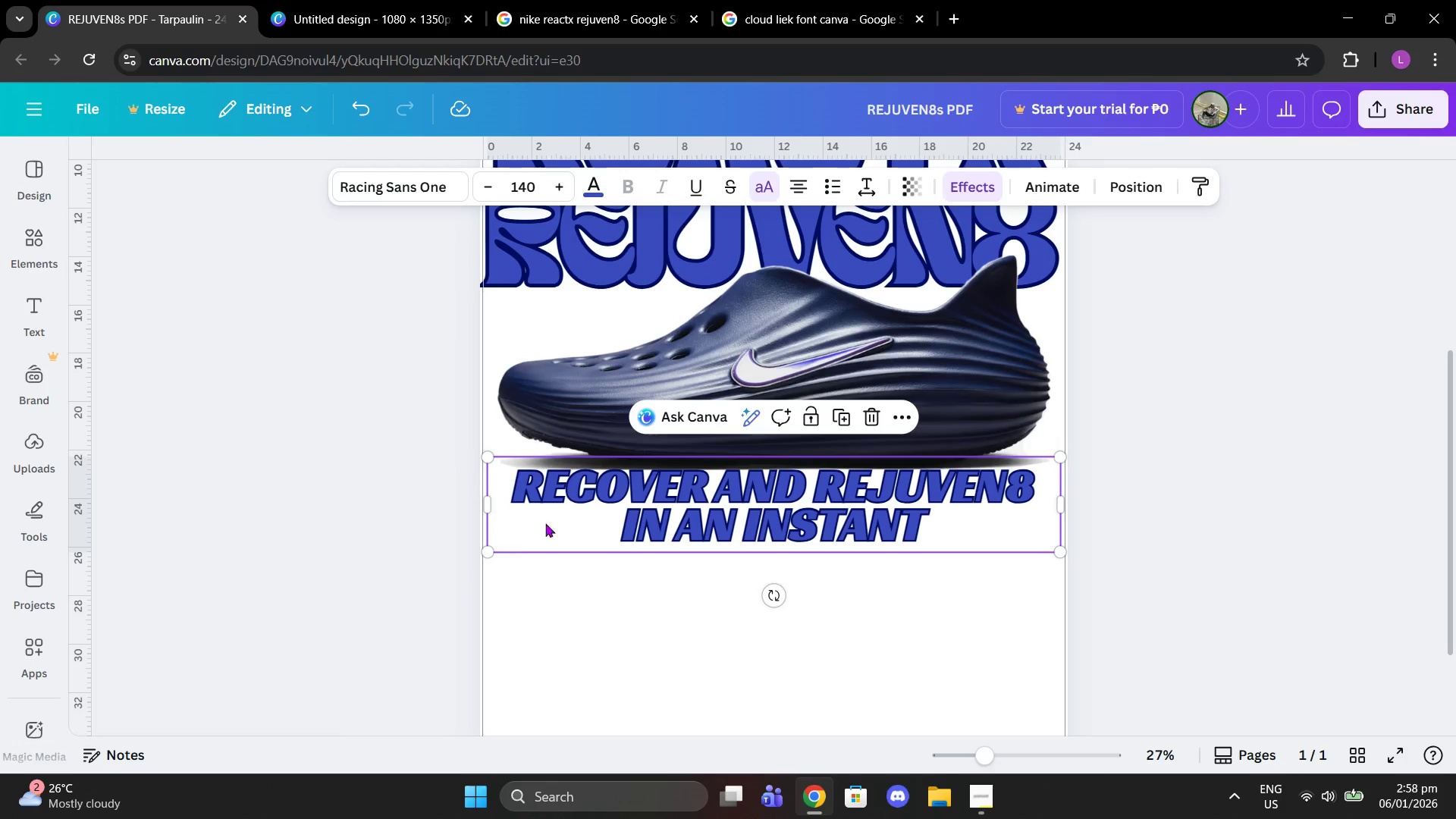 
left_click_drag(start_coordinate=[489, 557], to_coordinate=[480, 561])
 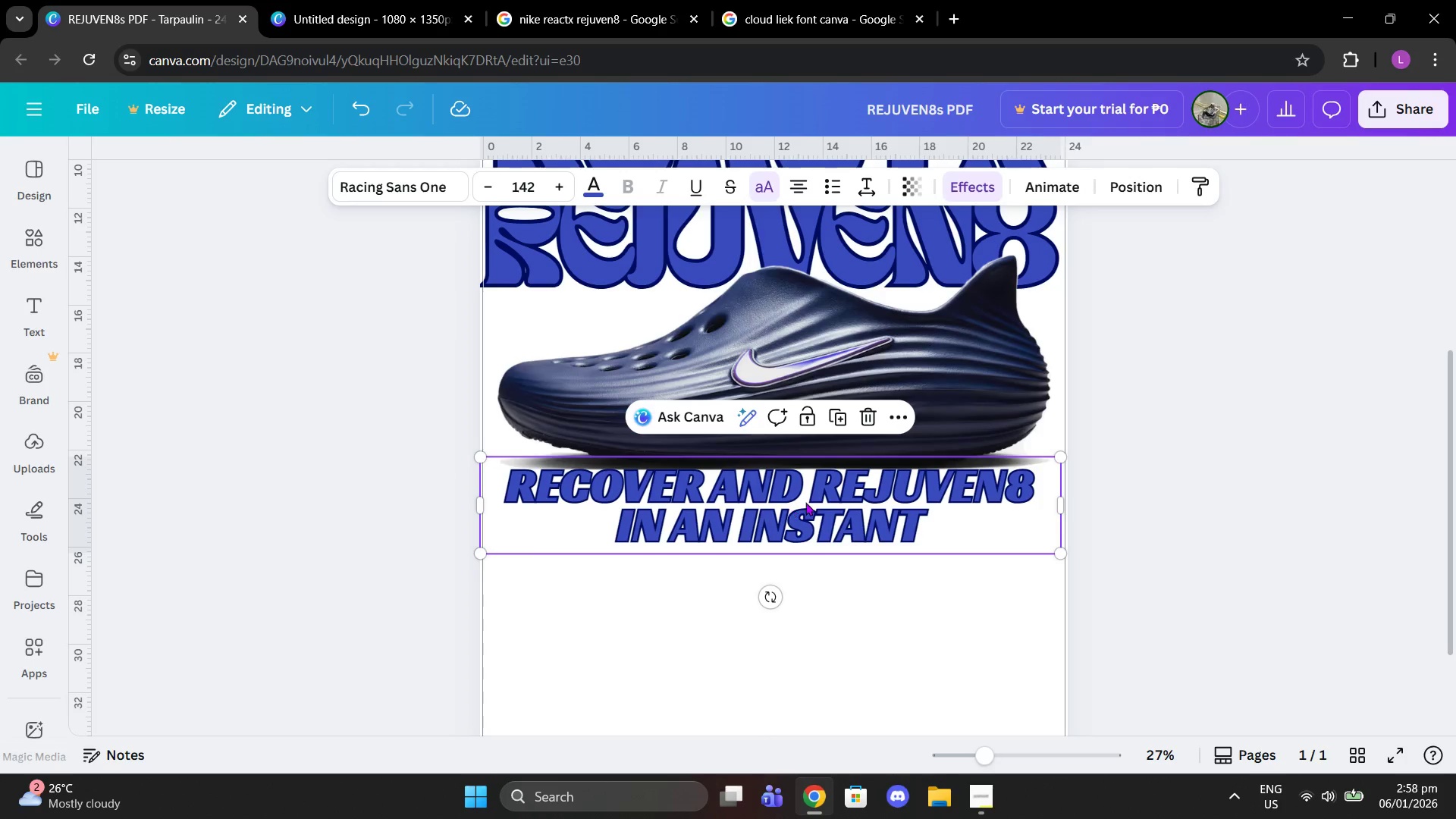 
left_click_drag(start_coordinate=[805, 502], to_coordinate=[809, 494])
 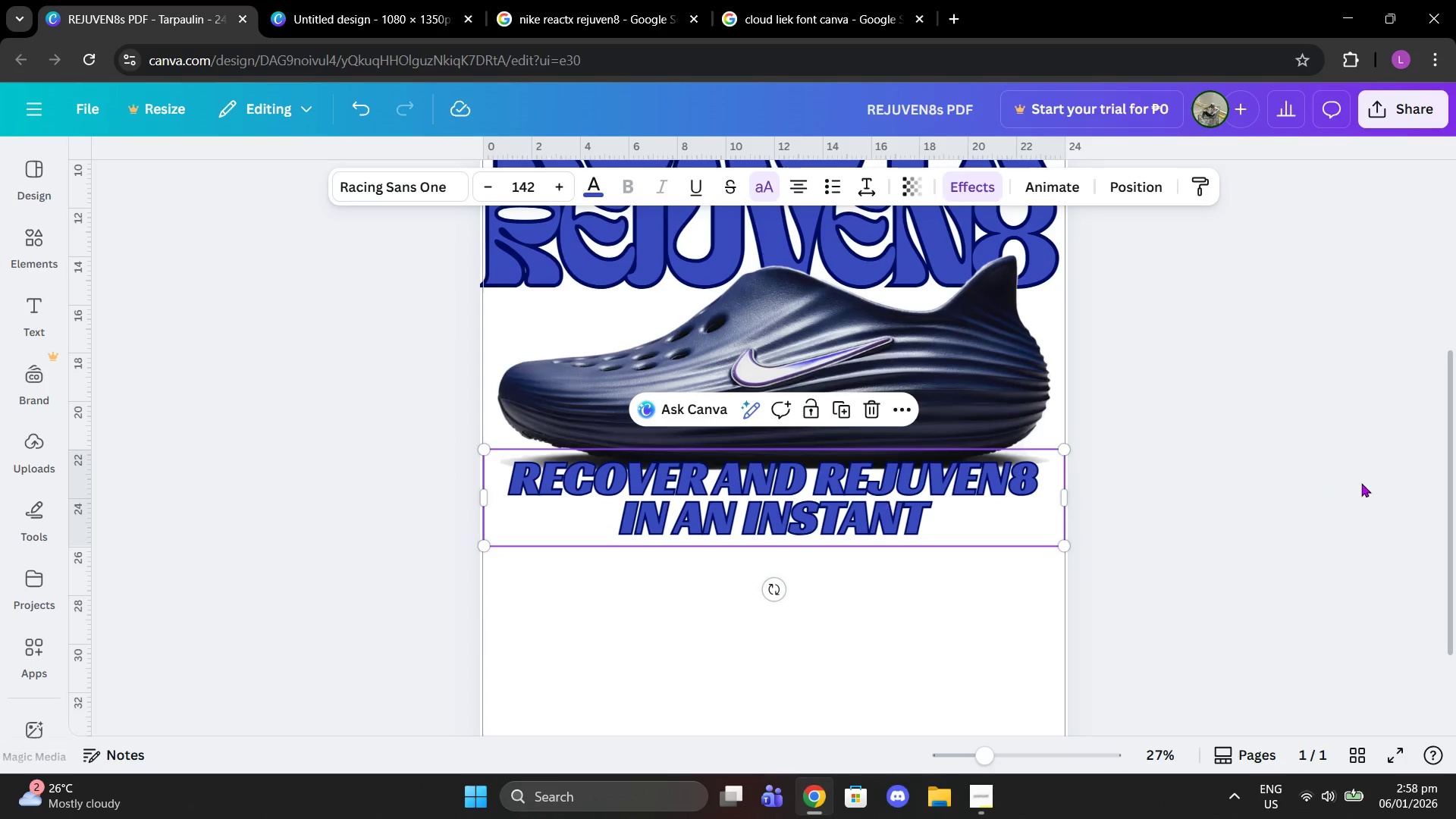 
left_click([1361, 483])
 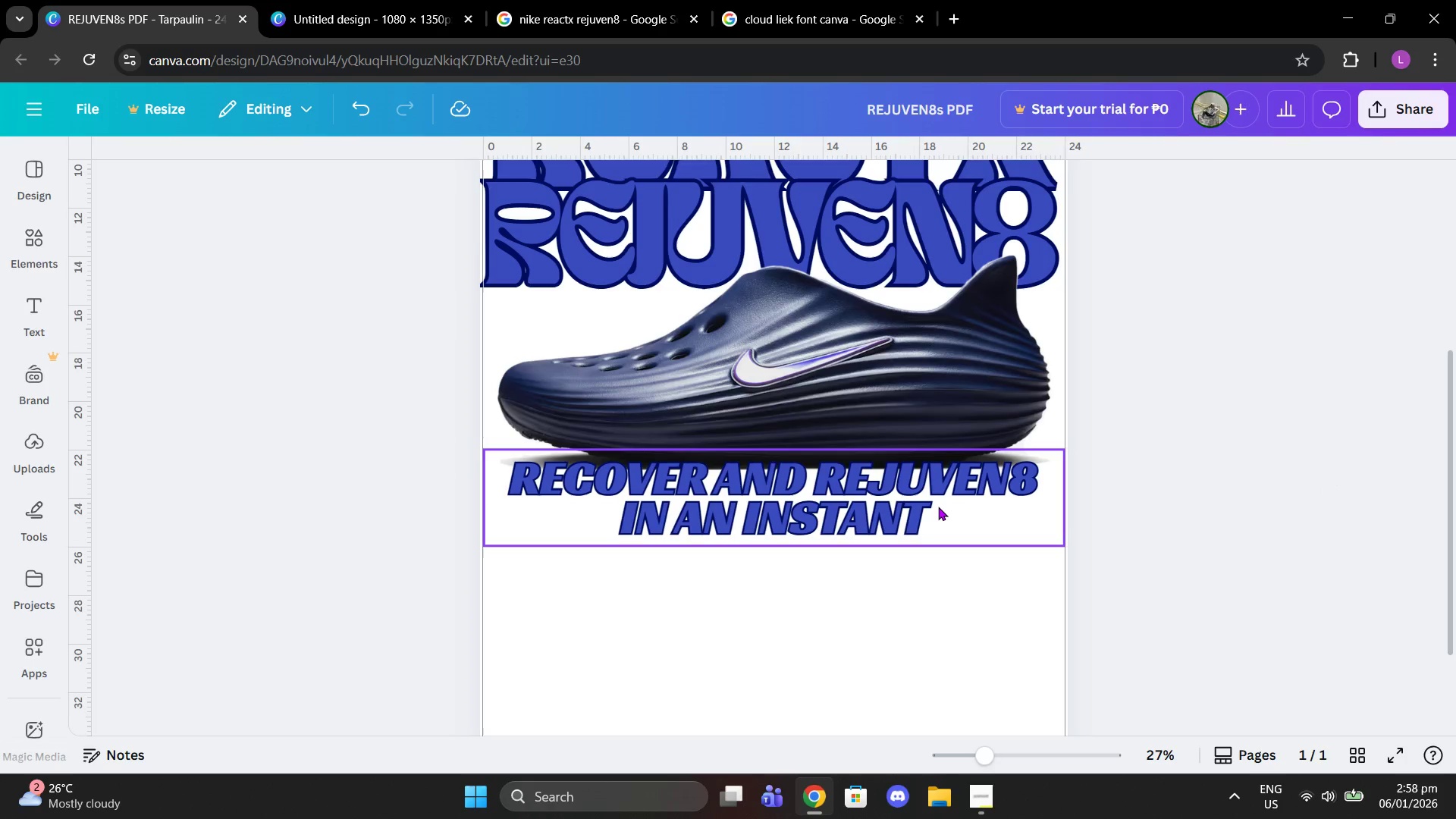 
double_click([938, 507])
 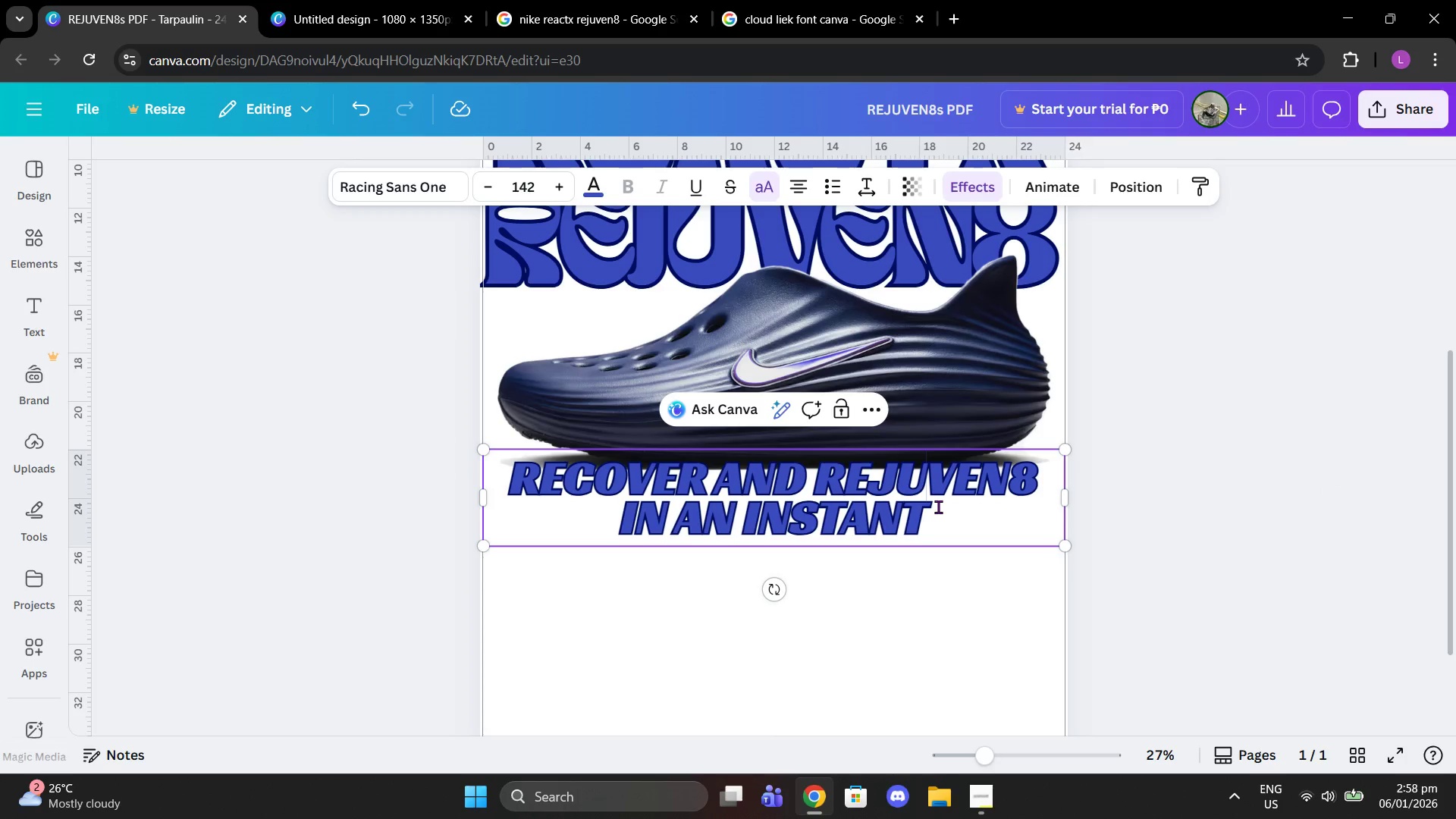 
left_click([938, 507])
 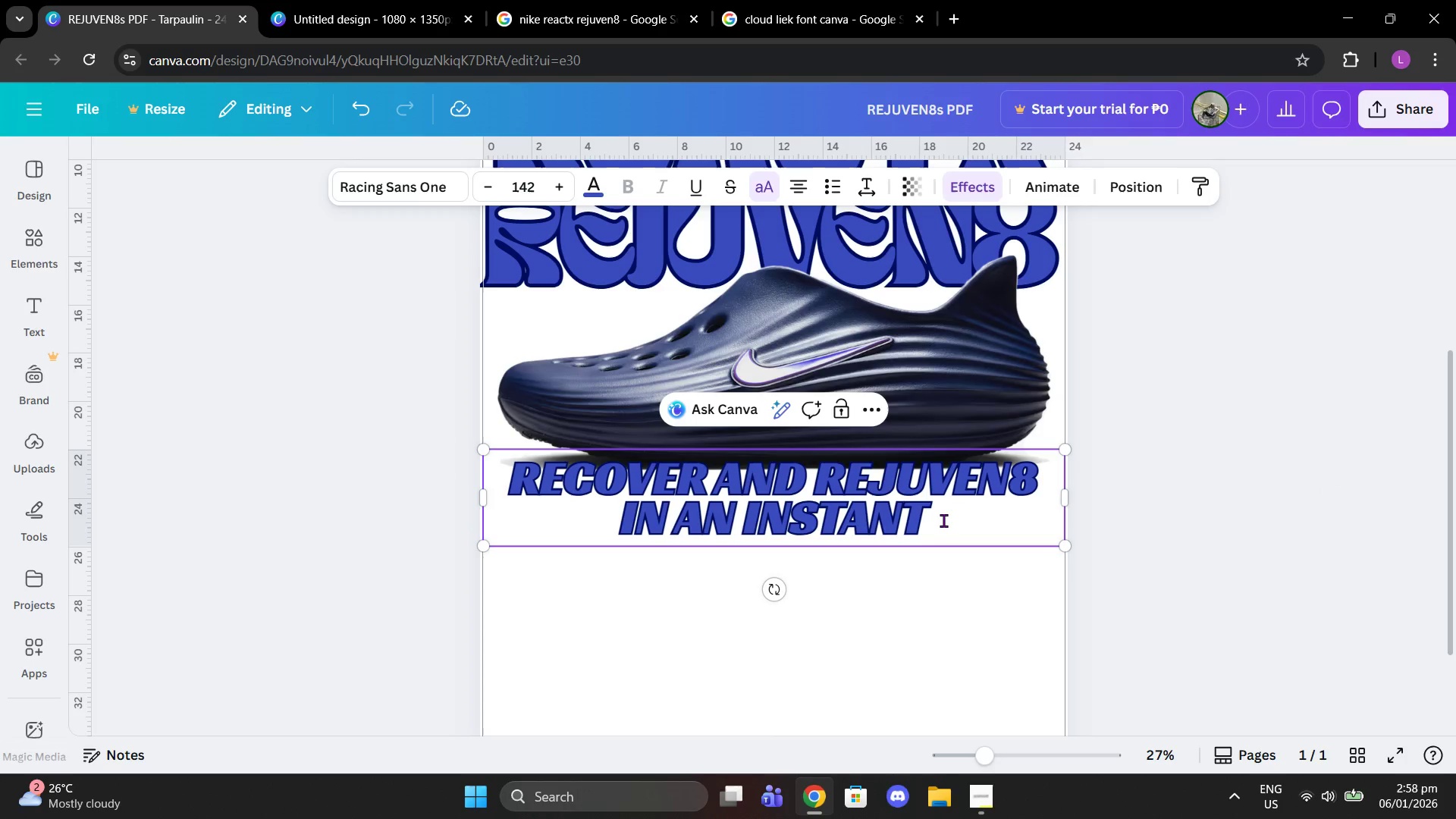 
left_click([943, 520])
 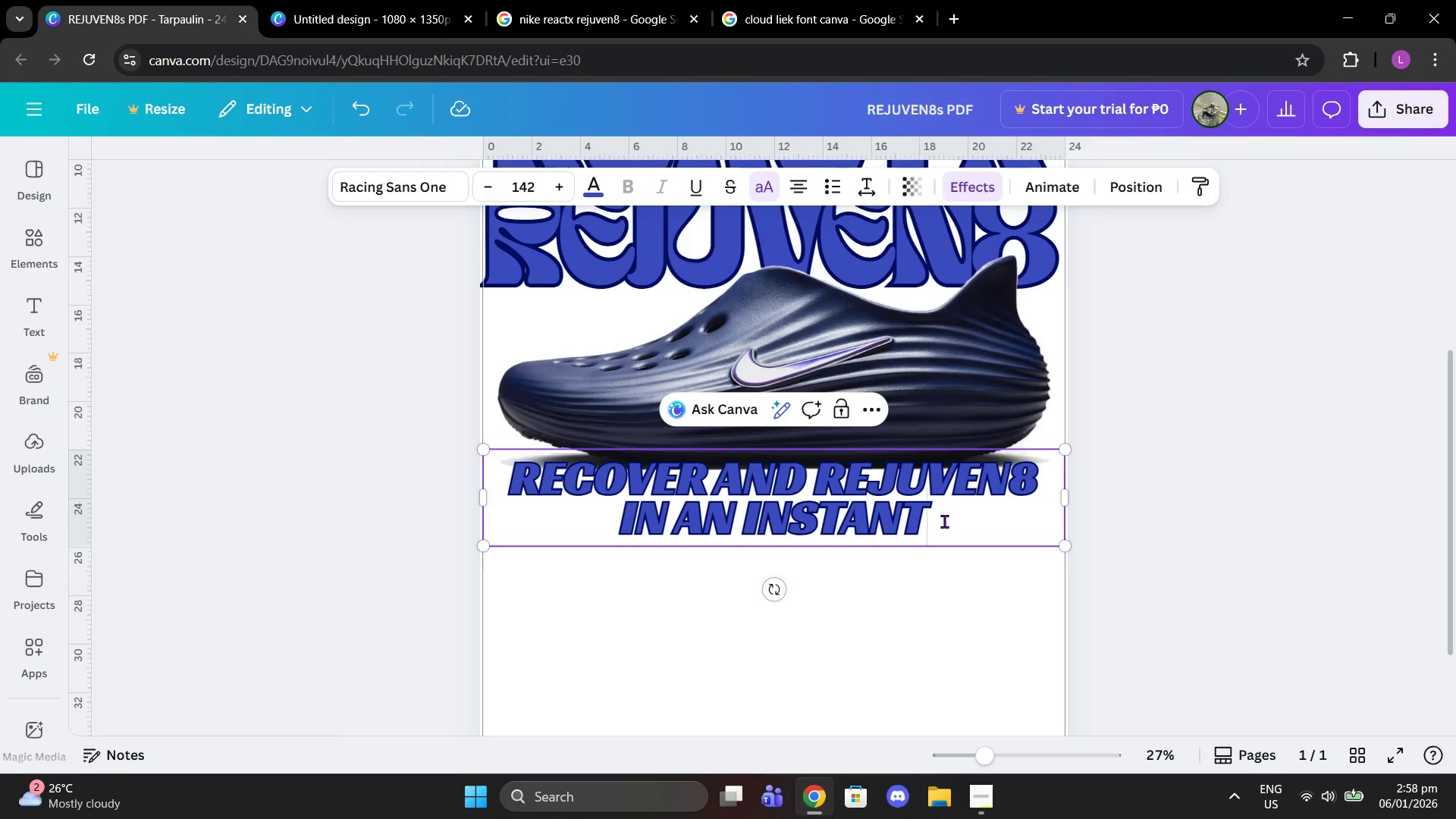 
key(Shift+Quote)
 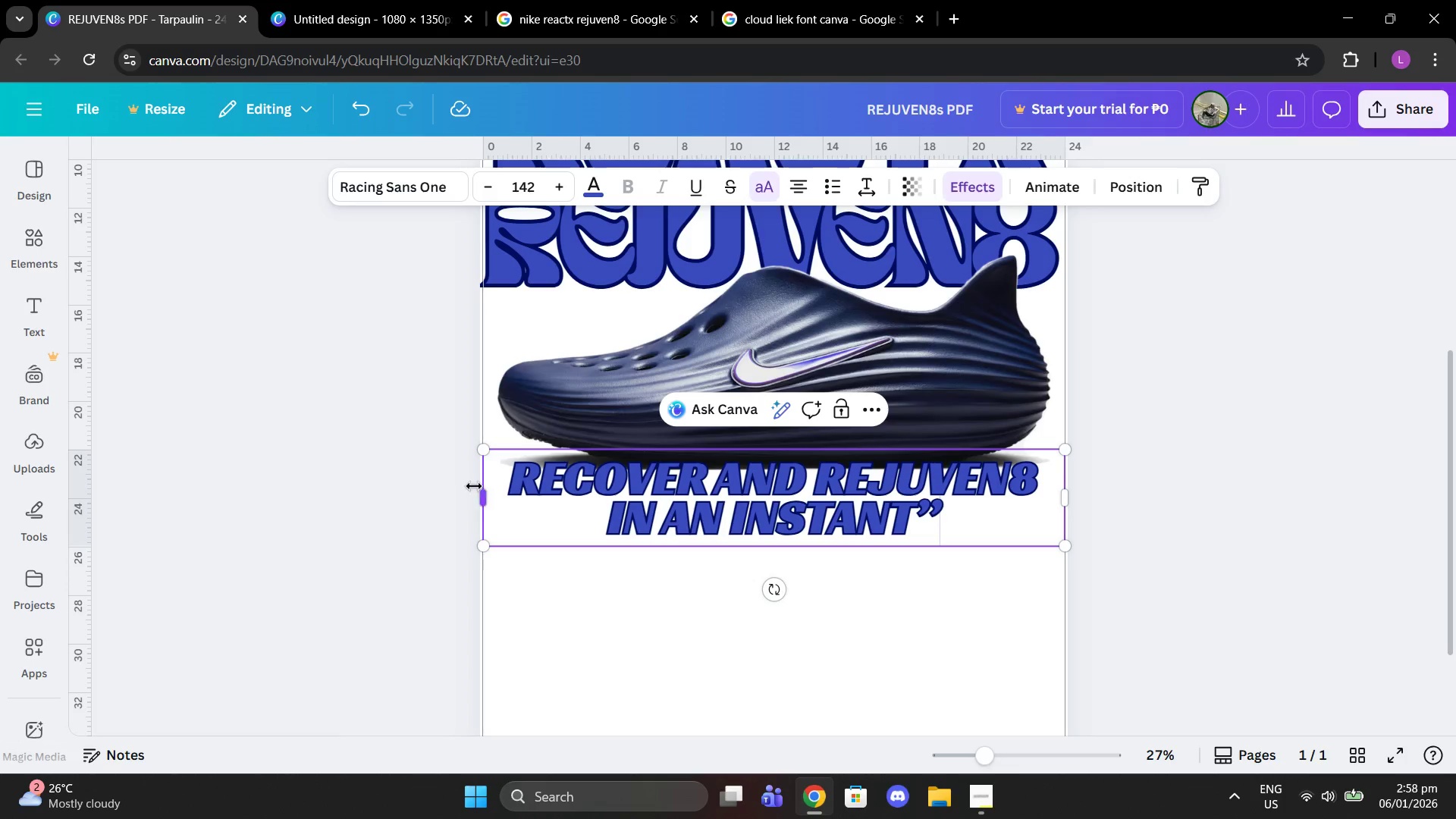 
left_click([513, 478])
 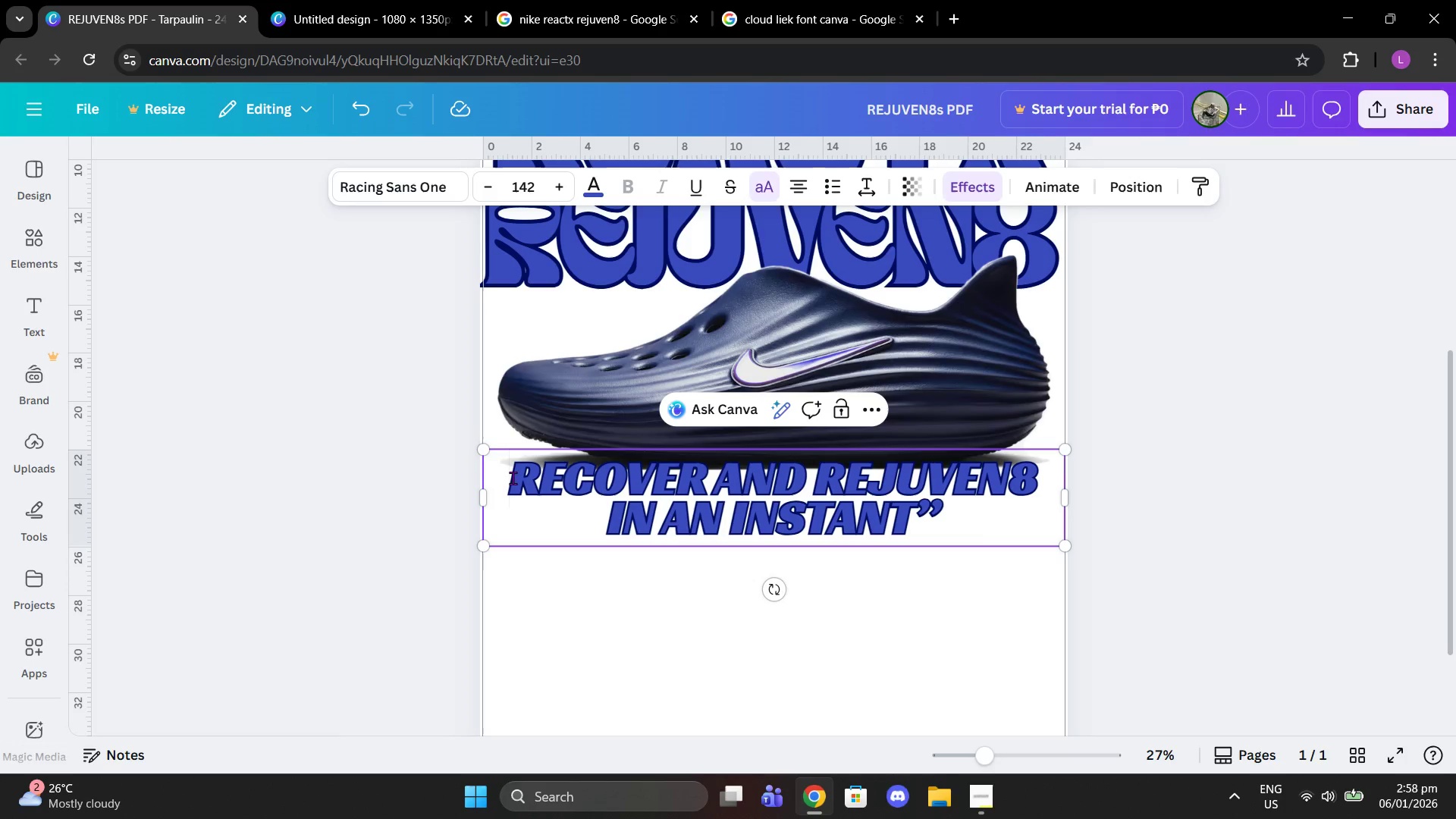 
key(Shift+Quote)
 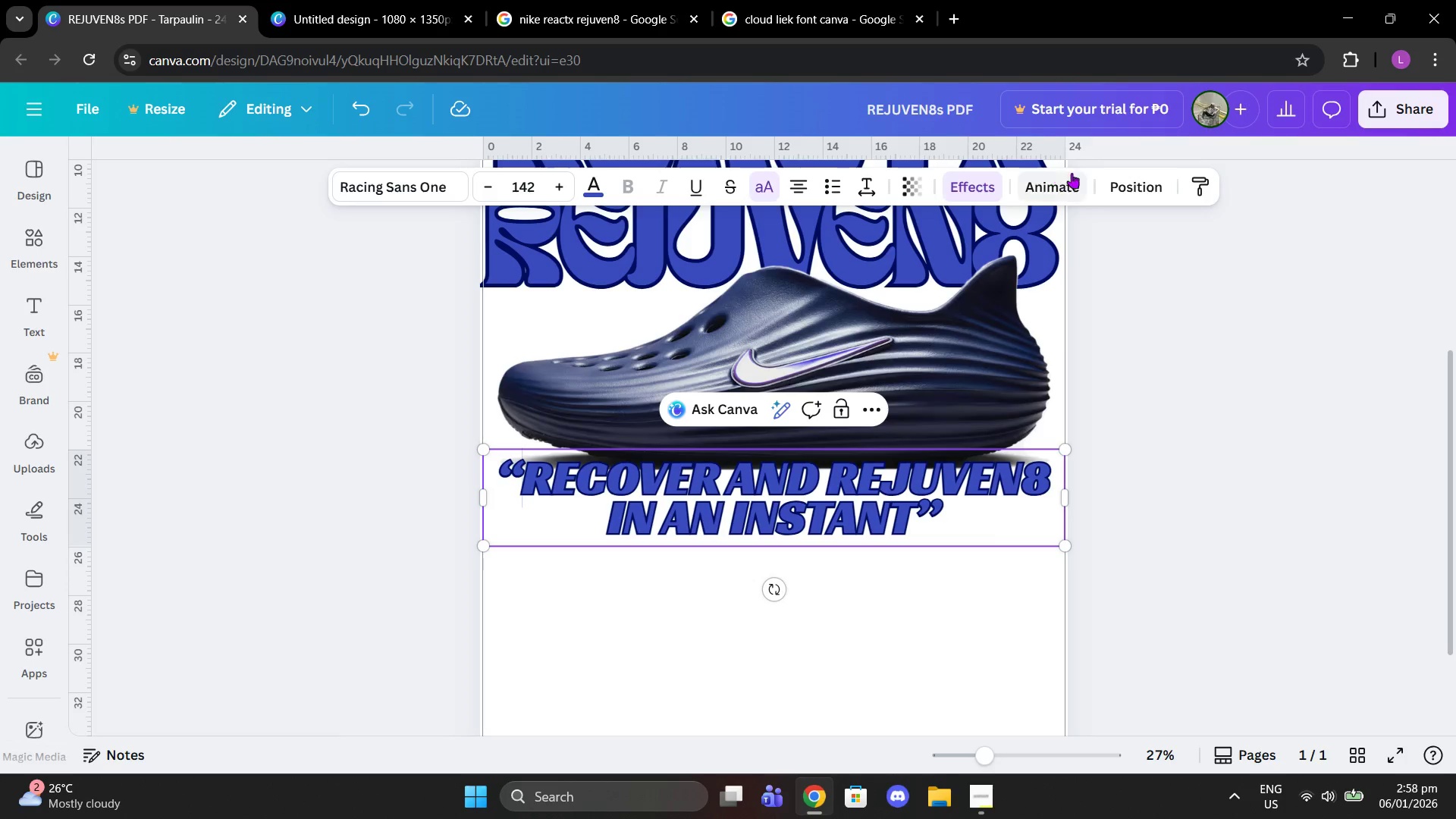 
double_click([1141, 185])
 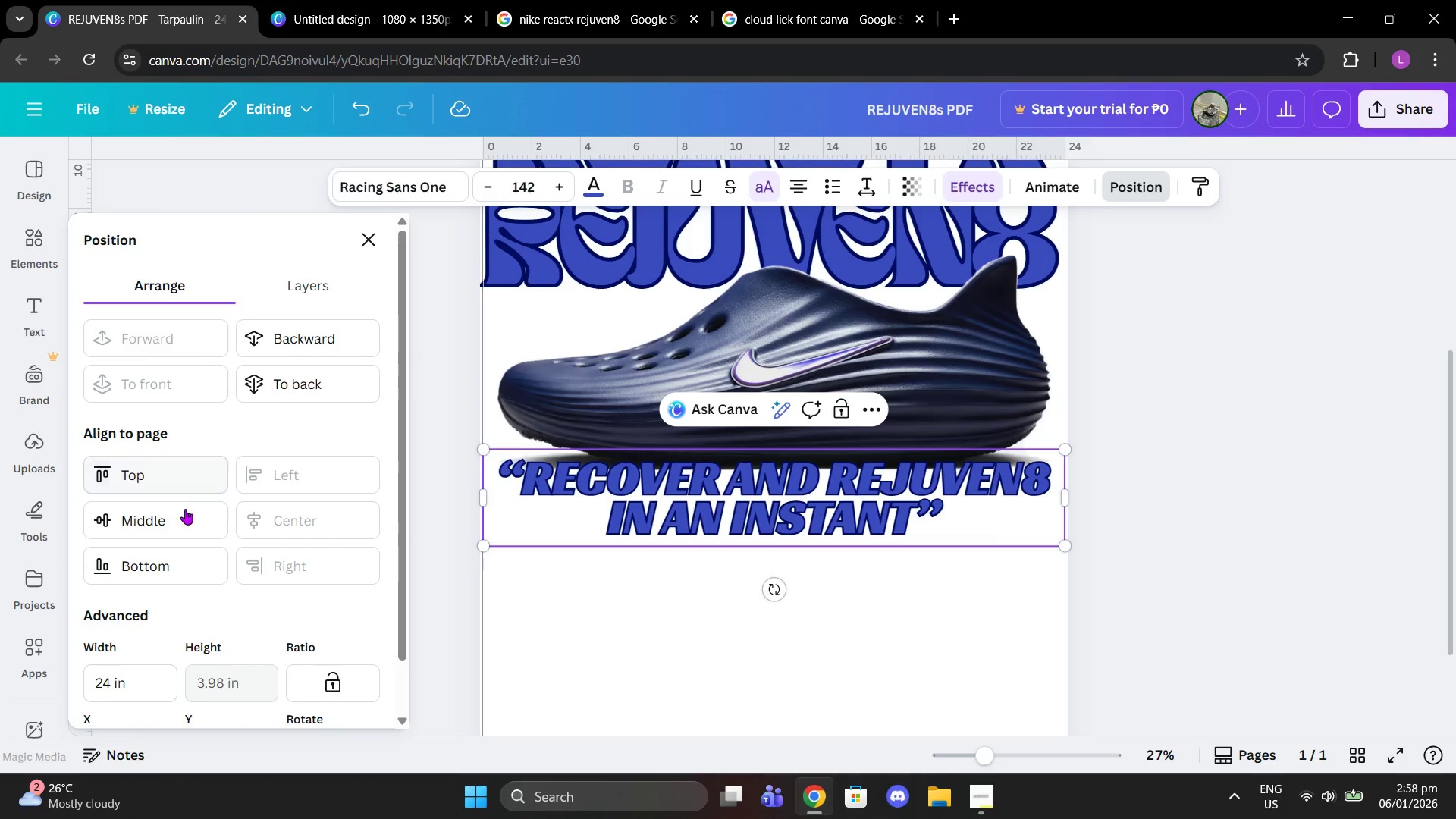 
left_click([1043, 588])
 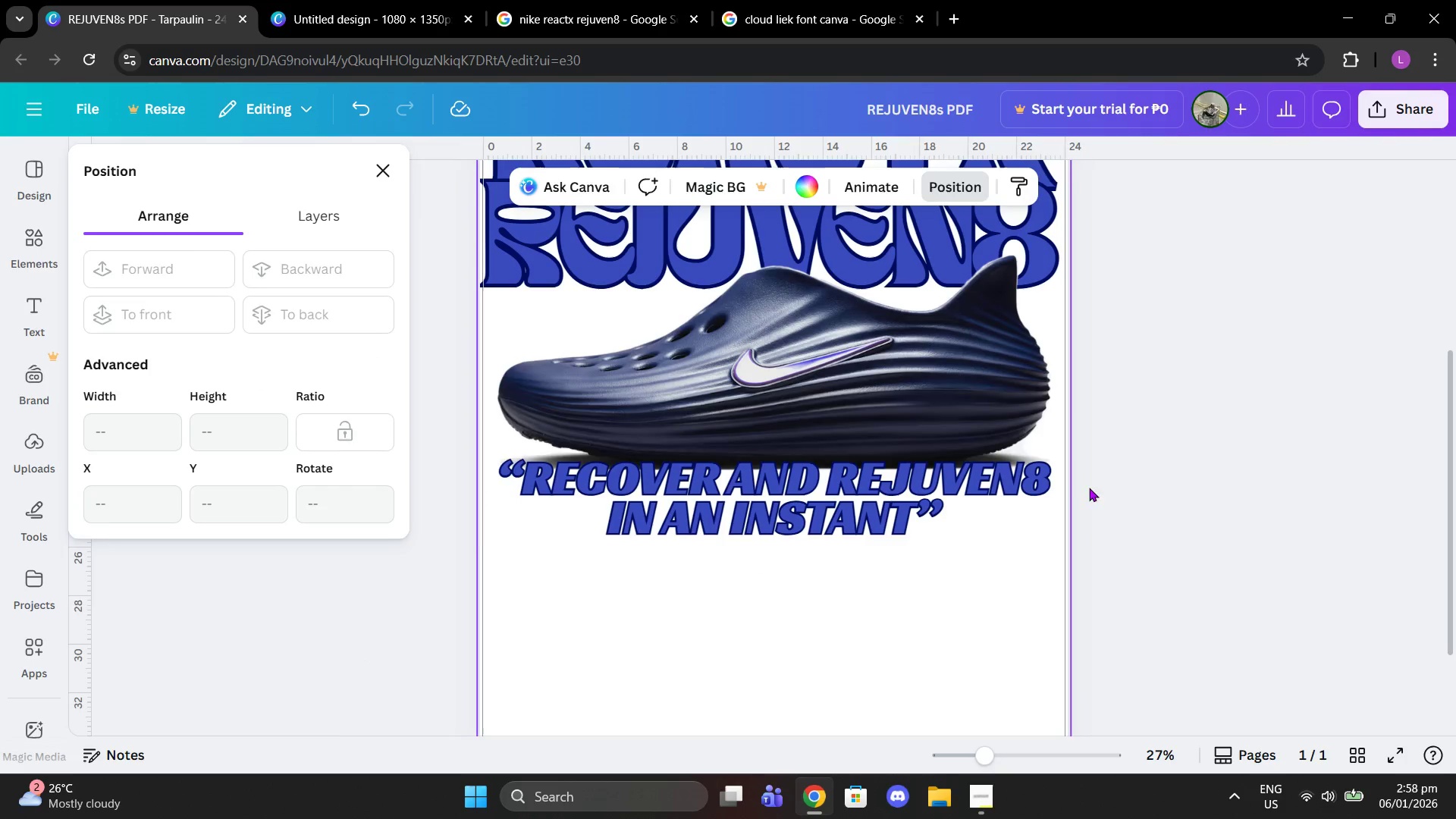 
left_click_drag(start_coordinate=[969, 493], to_coordinate=[970, 501])
 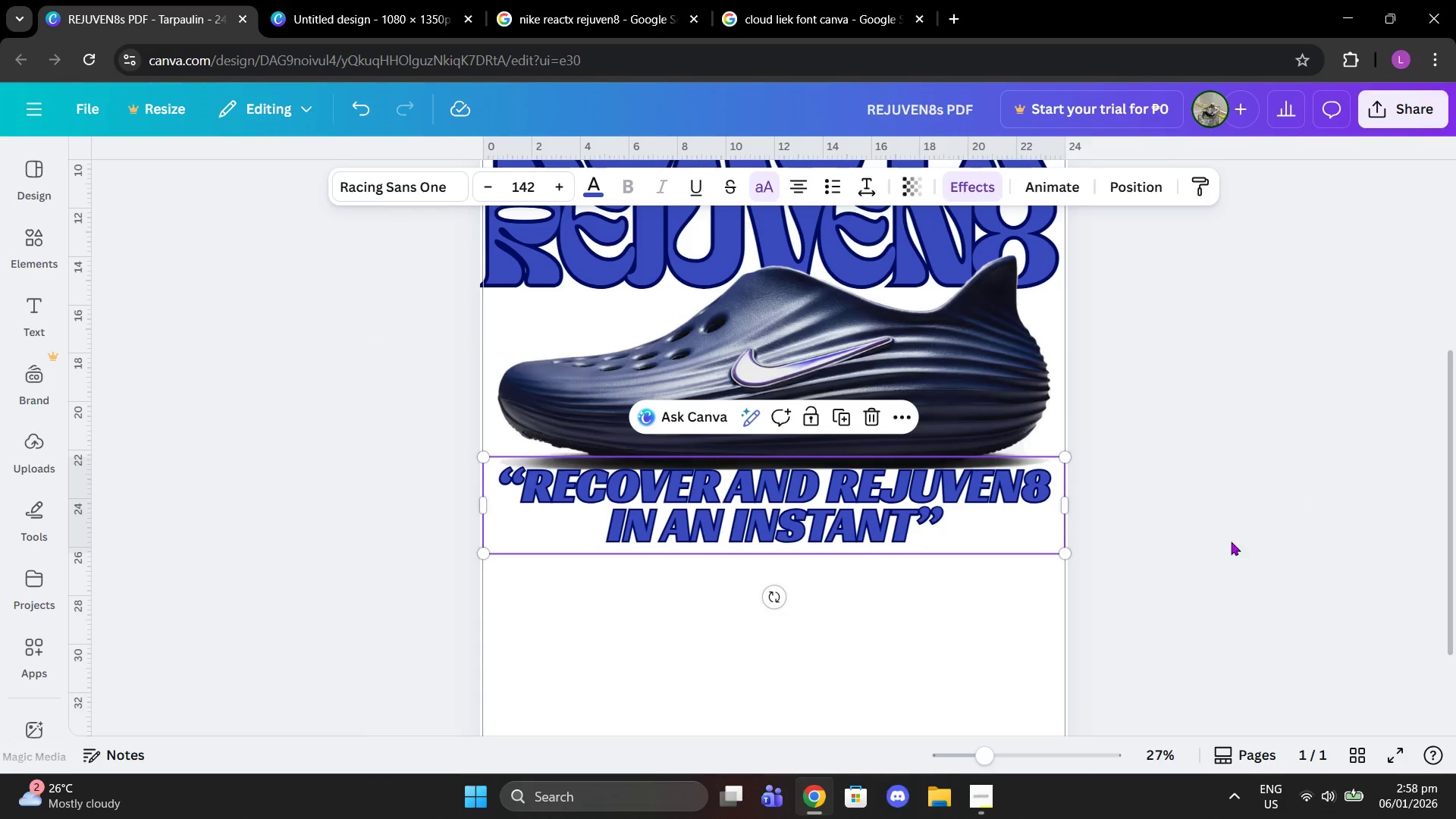 
double_click([1137, 610])
 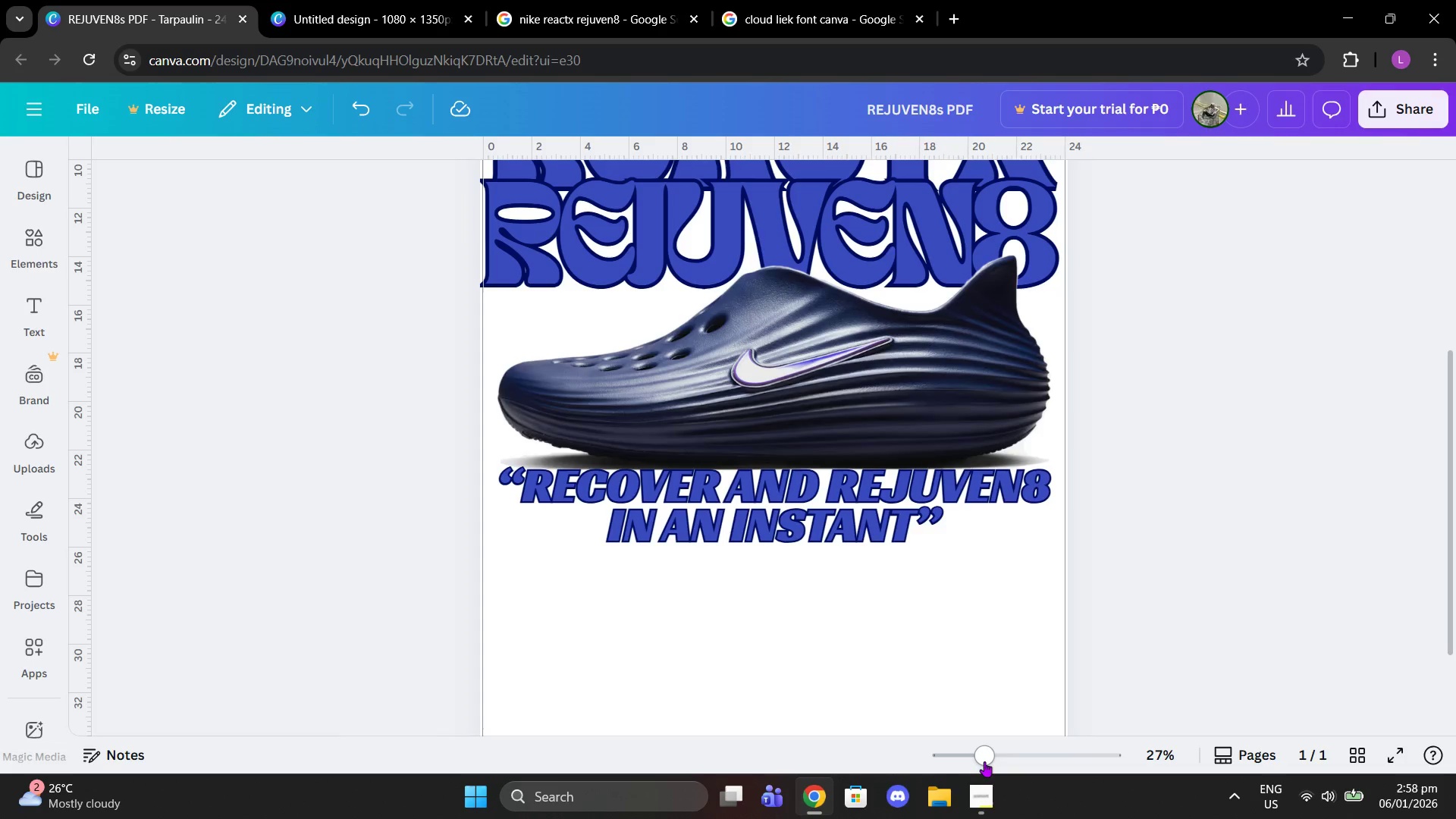 
left_click_drag(start_coordinate=[984, 761], to_coordinate=[968, 763])
 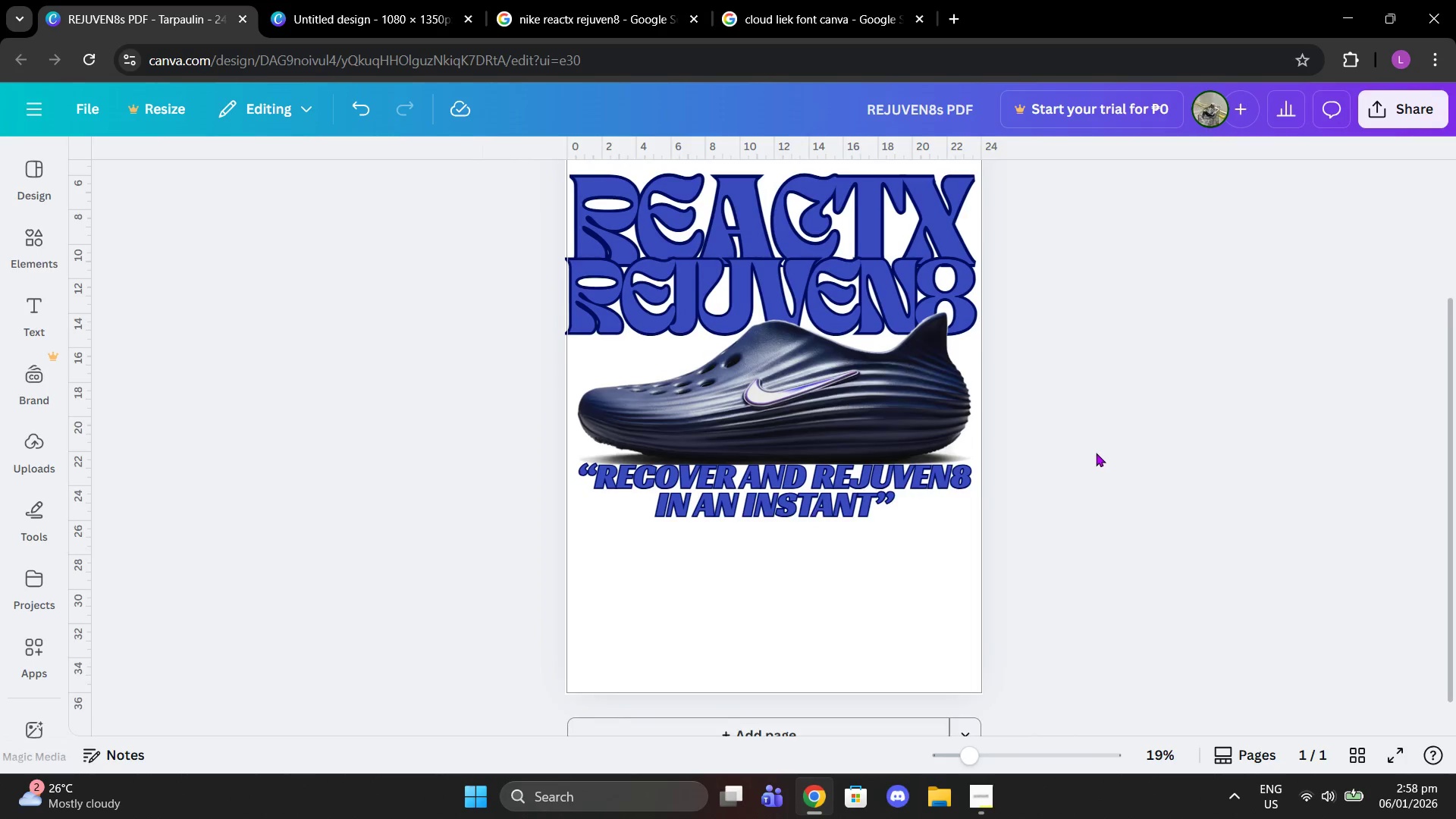 
scroll: coordinate [1098, 450], scroll_direction: up, amount: 2.0
 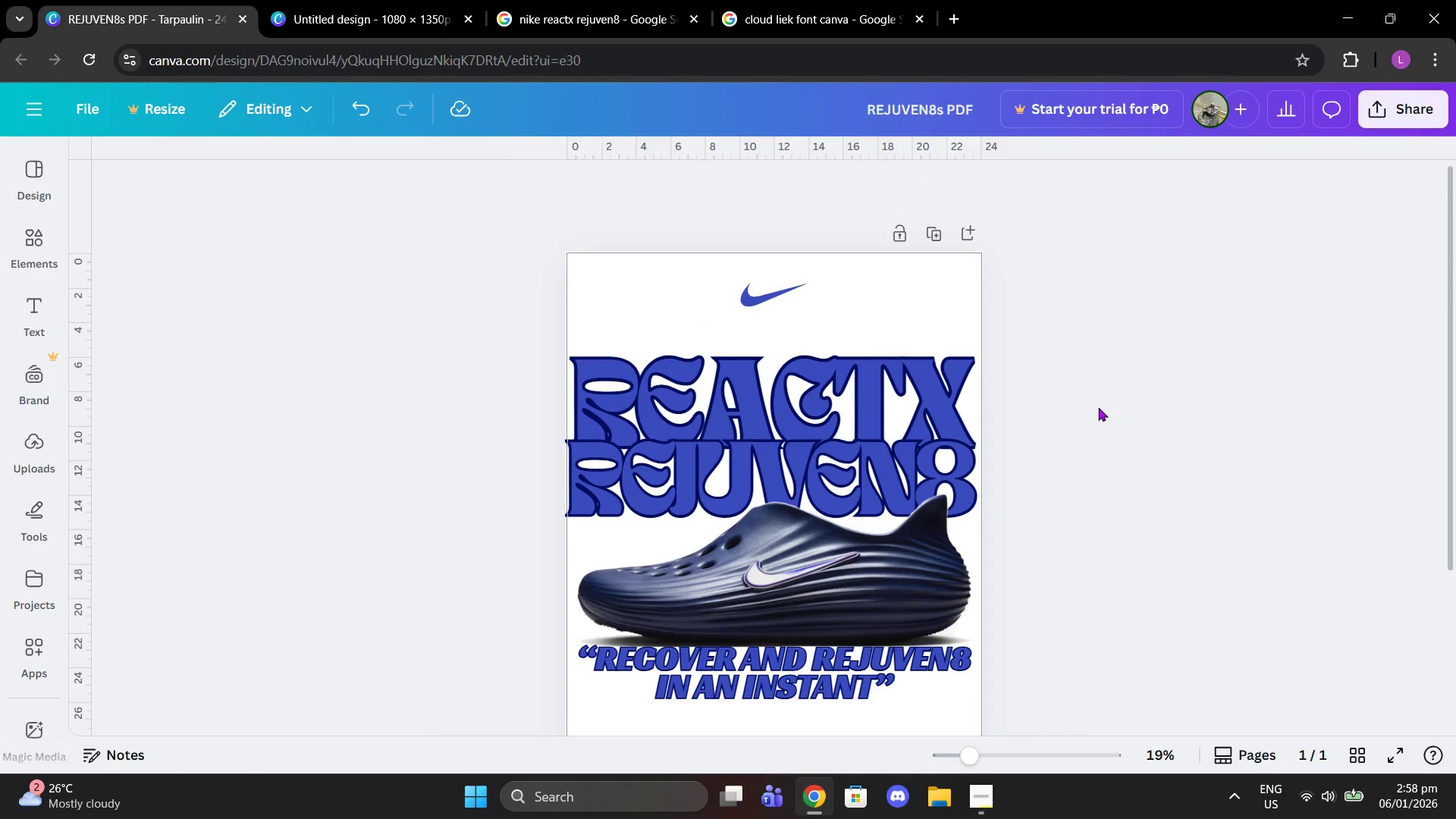 
scroll: coordinate [1102, 413], scroll_direction: down, amount: 2.0
 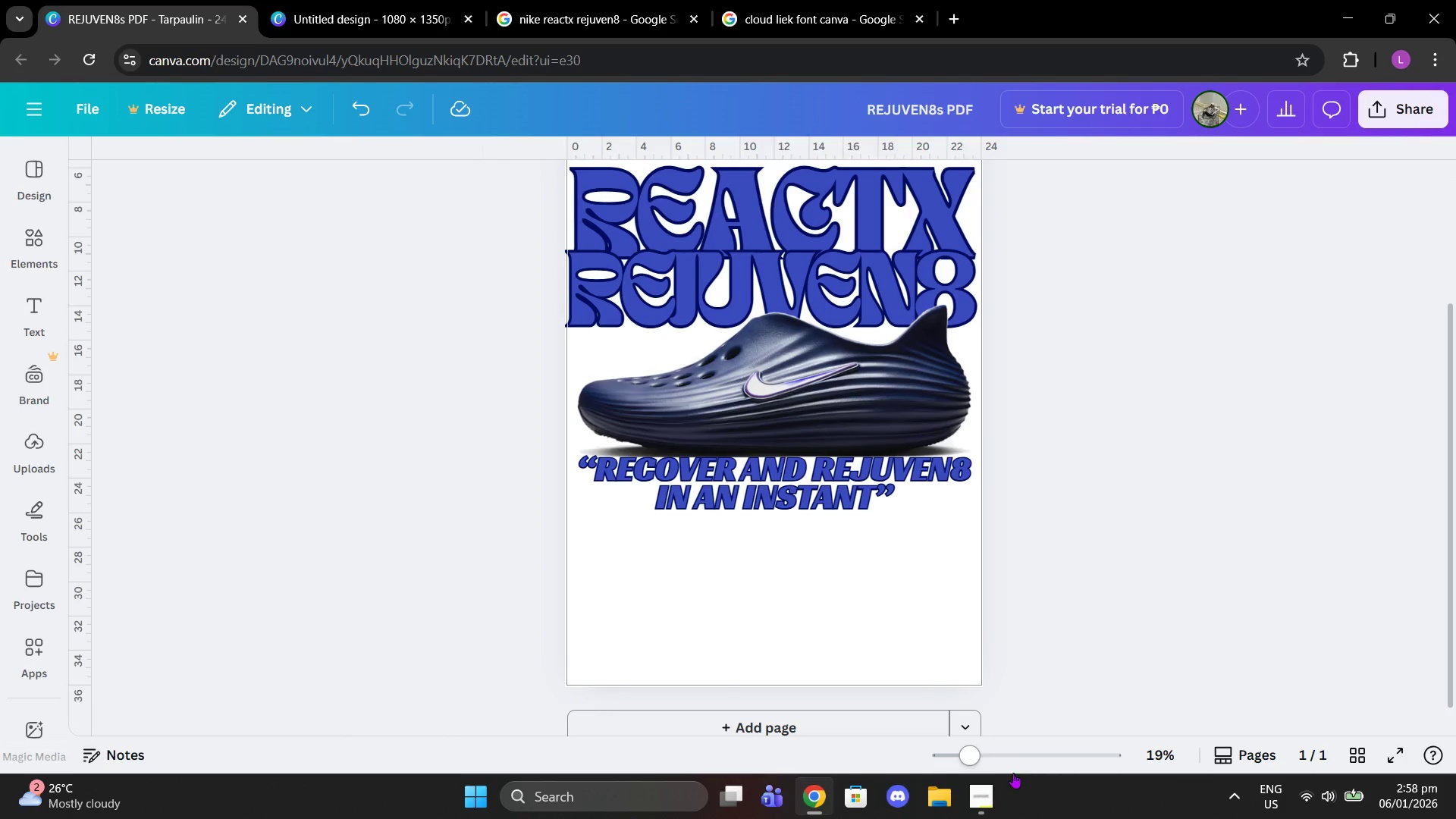 
left_click([997, 800])